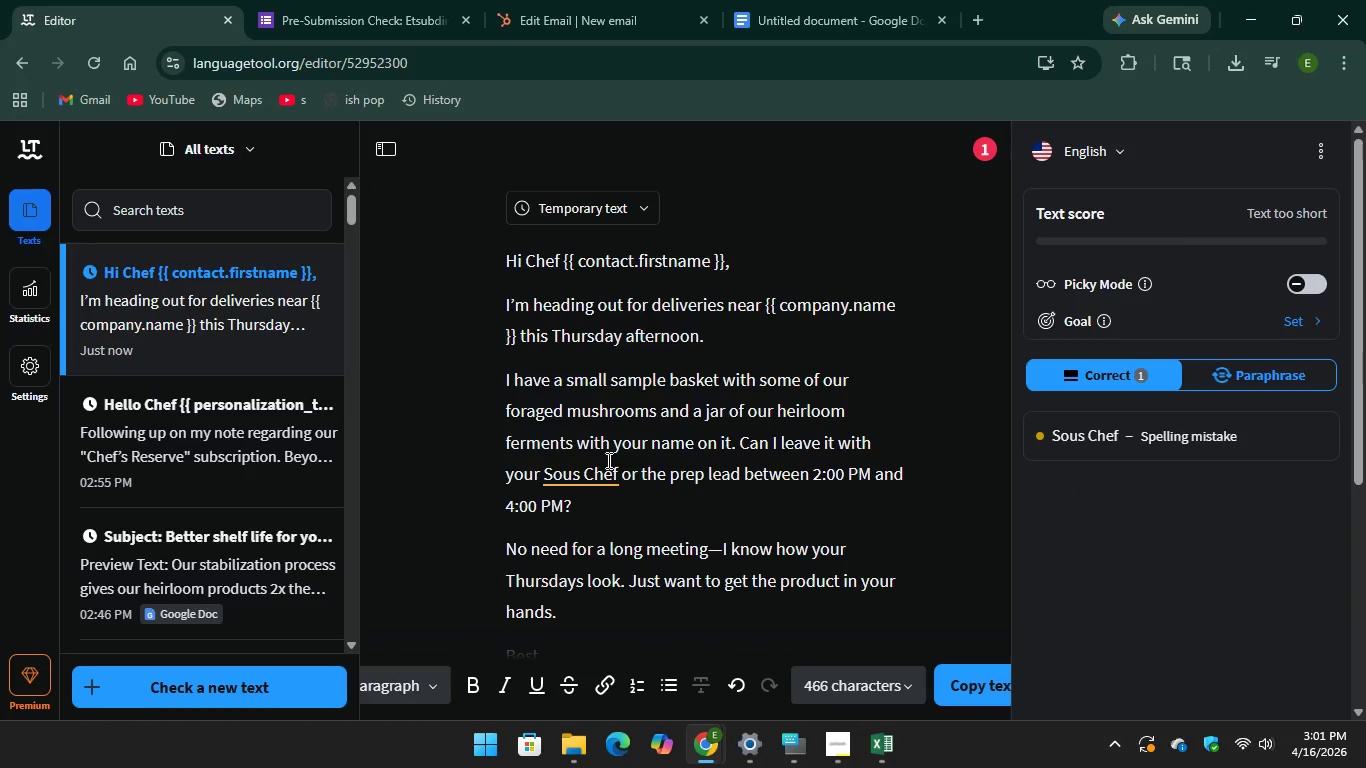 
wait(13.89)
 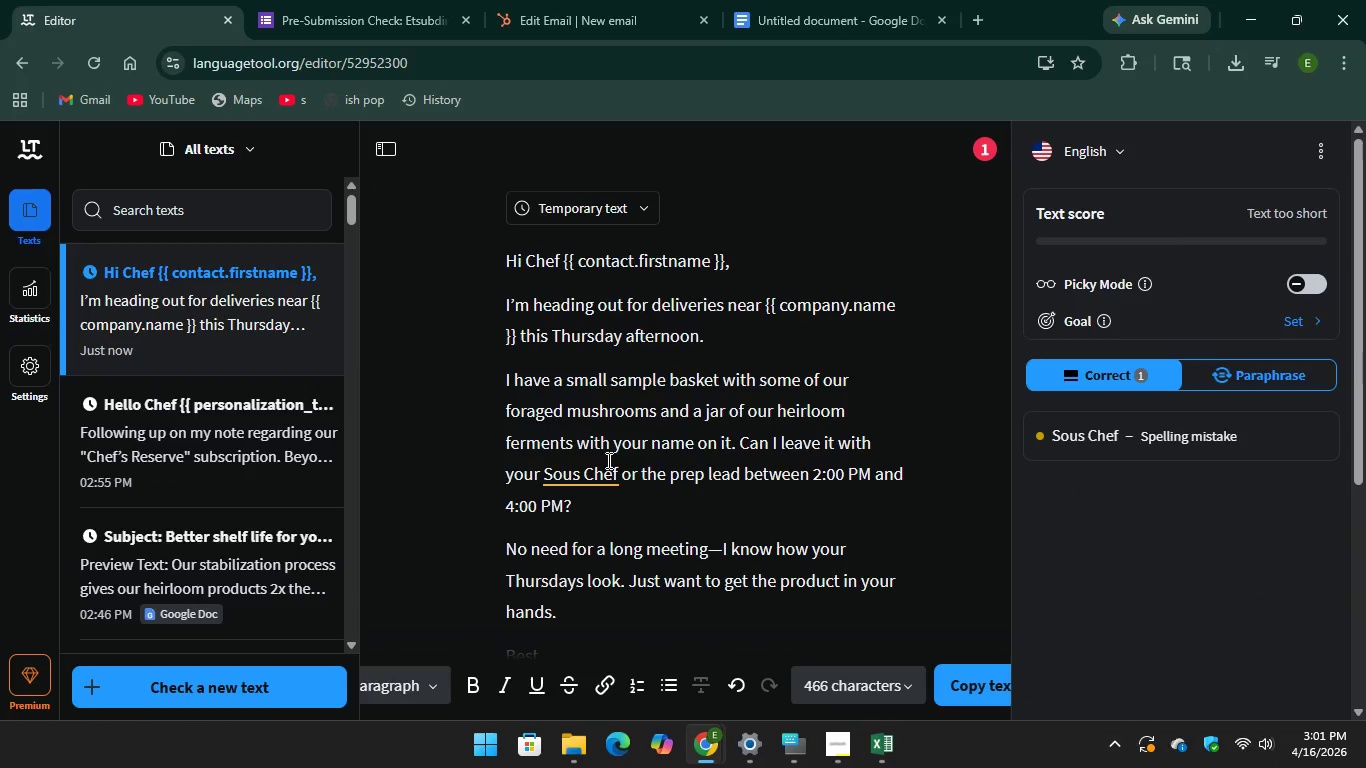 
left_click([1200, 431])
 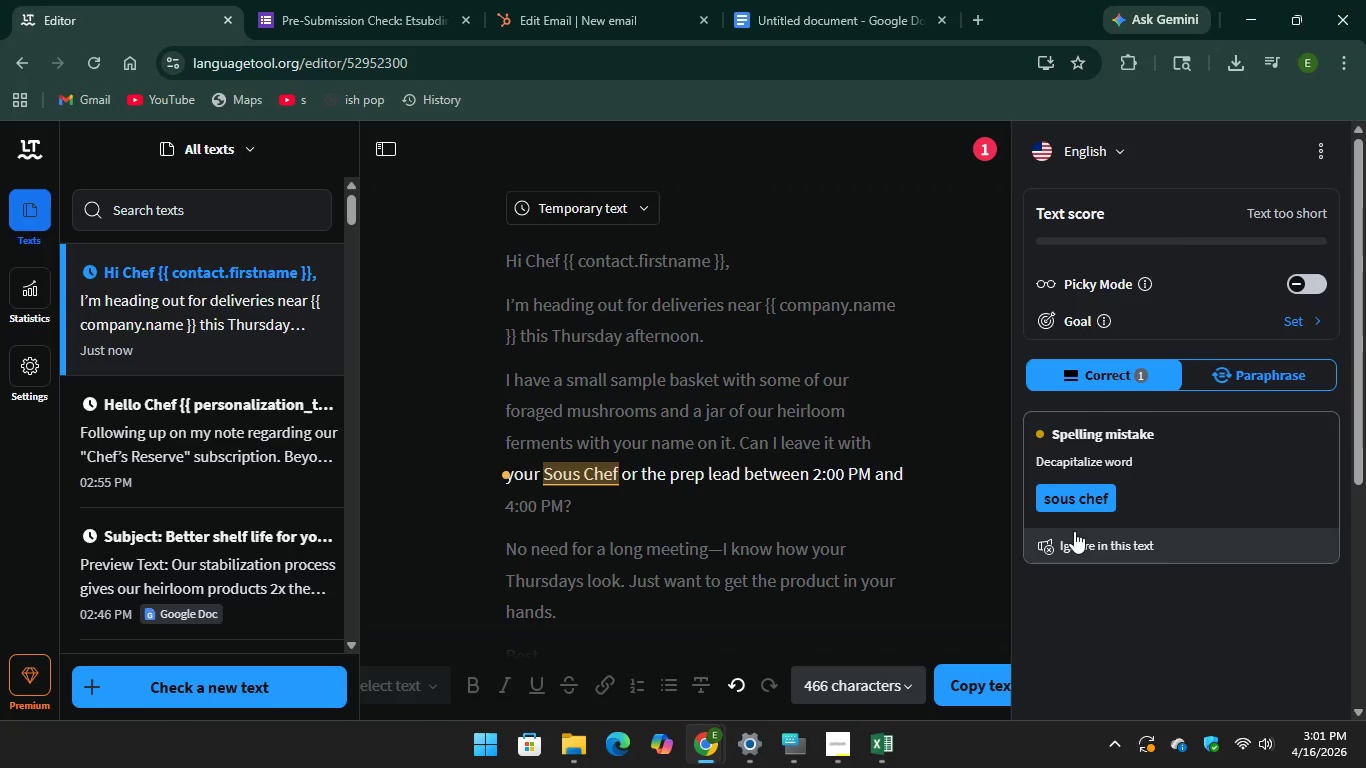 
wait(7.06)
 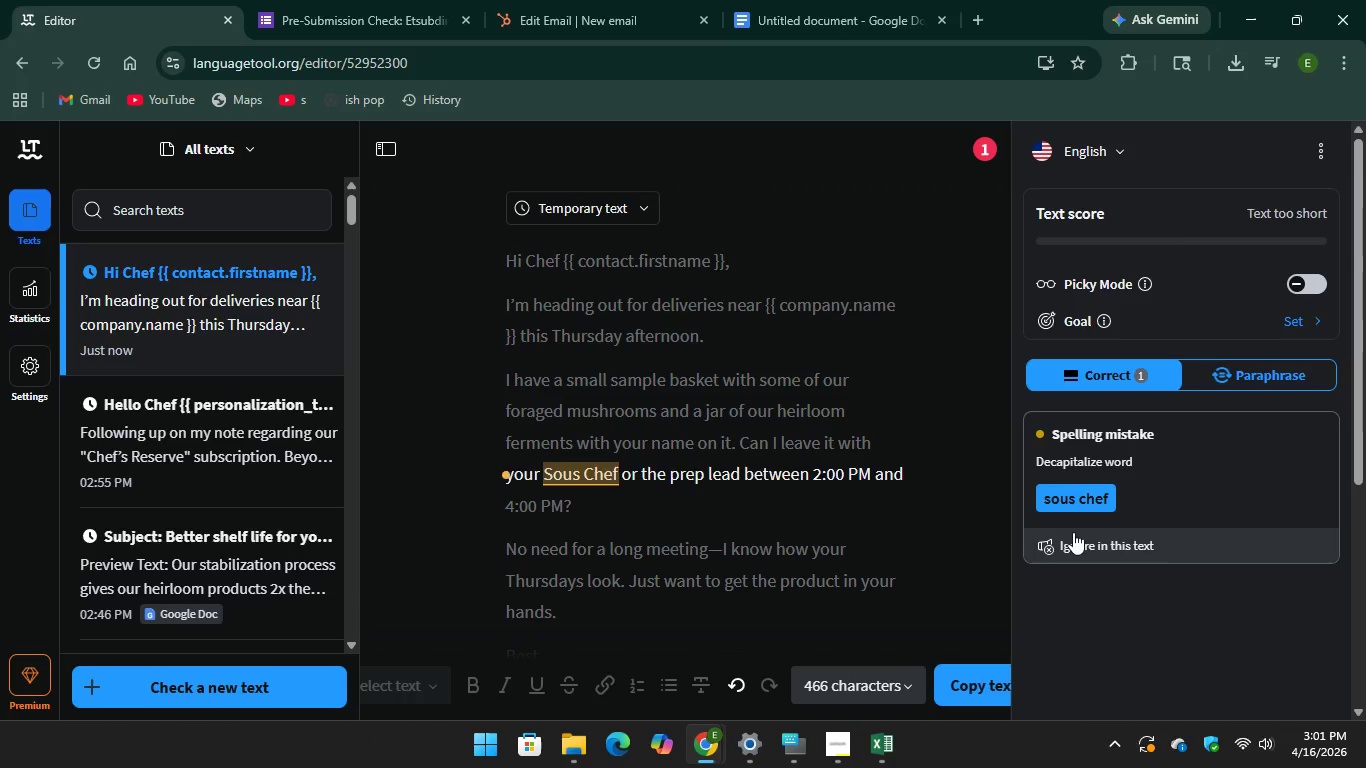 
left_click([359, 12])
 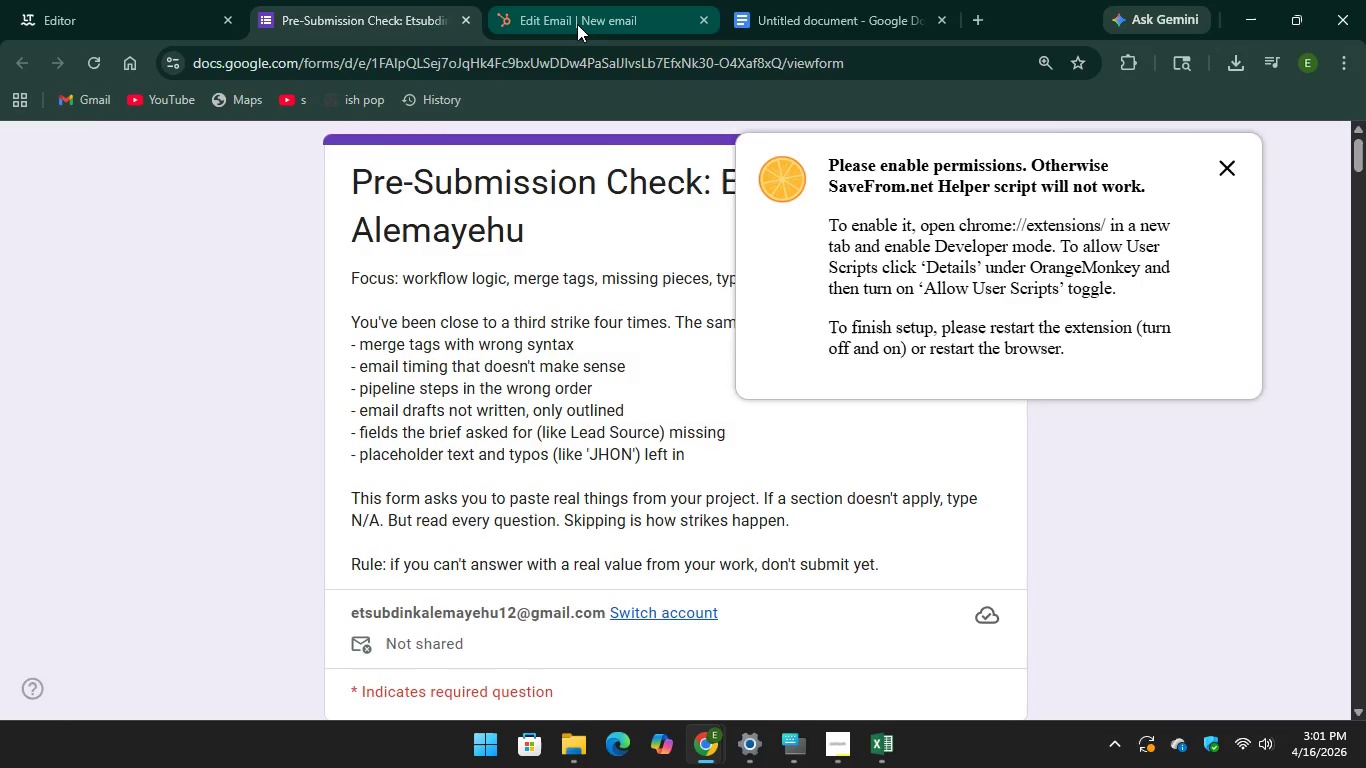 
left_click([577, 24])
 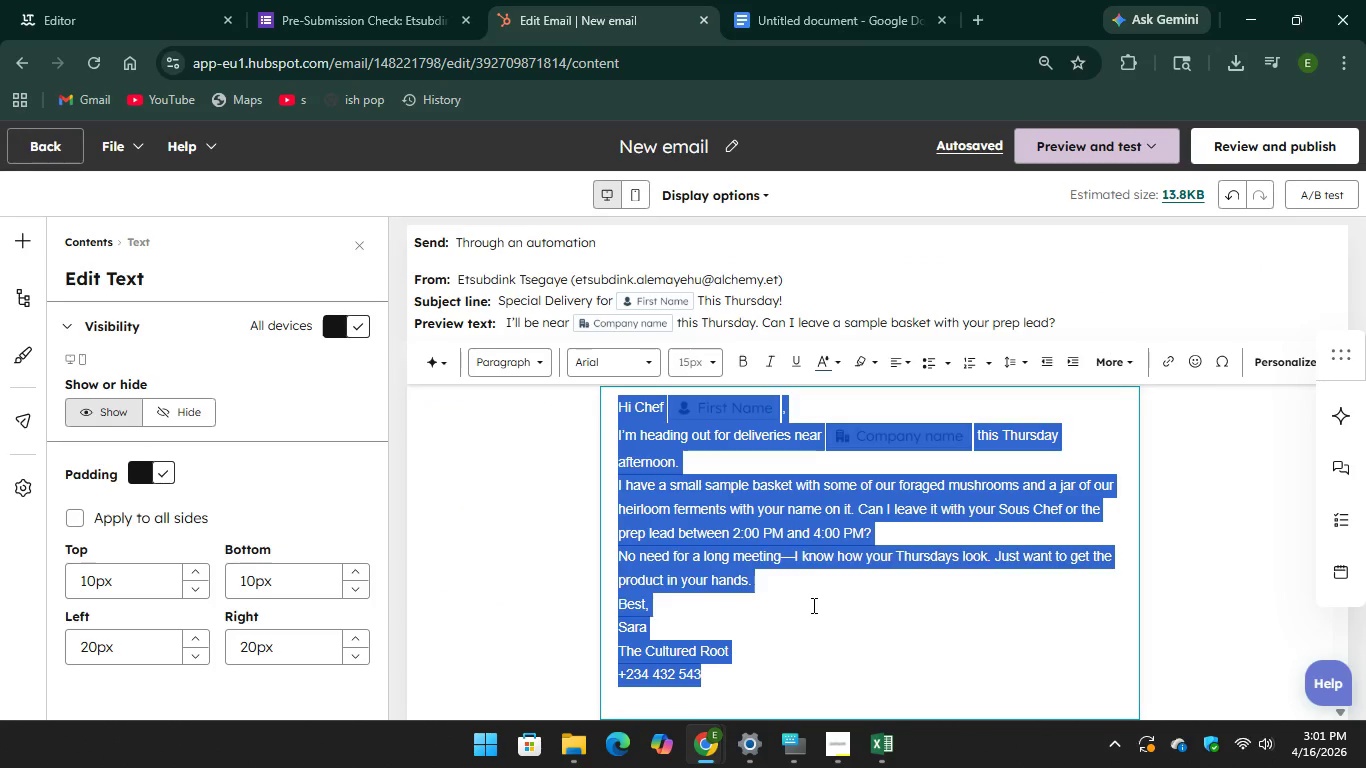 
left_click([813, 622])
 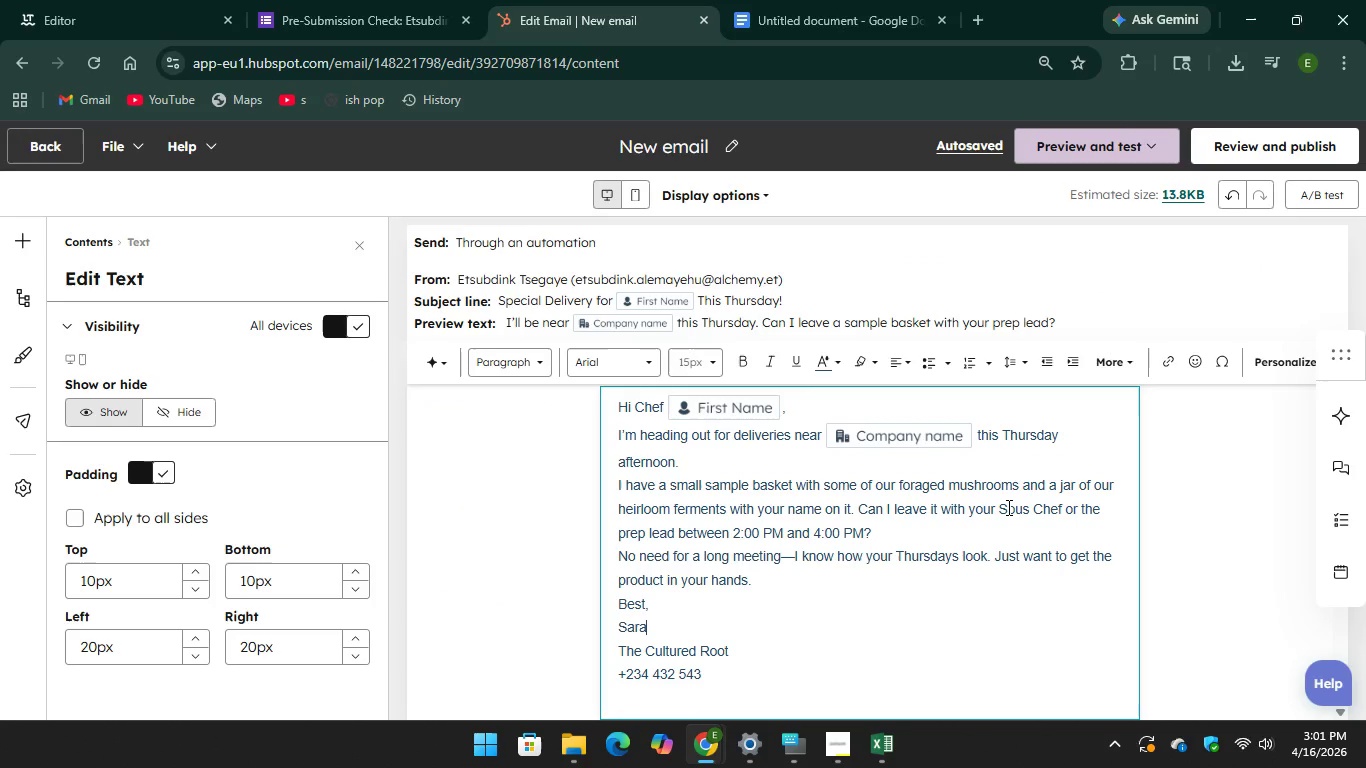 
left_click([1007, 507])
 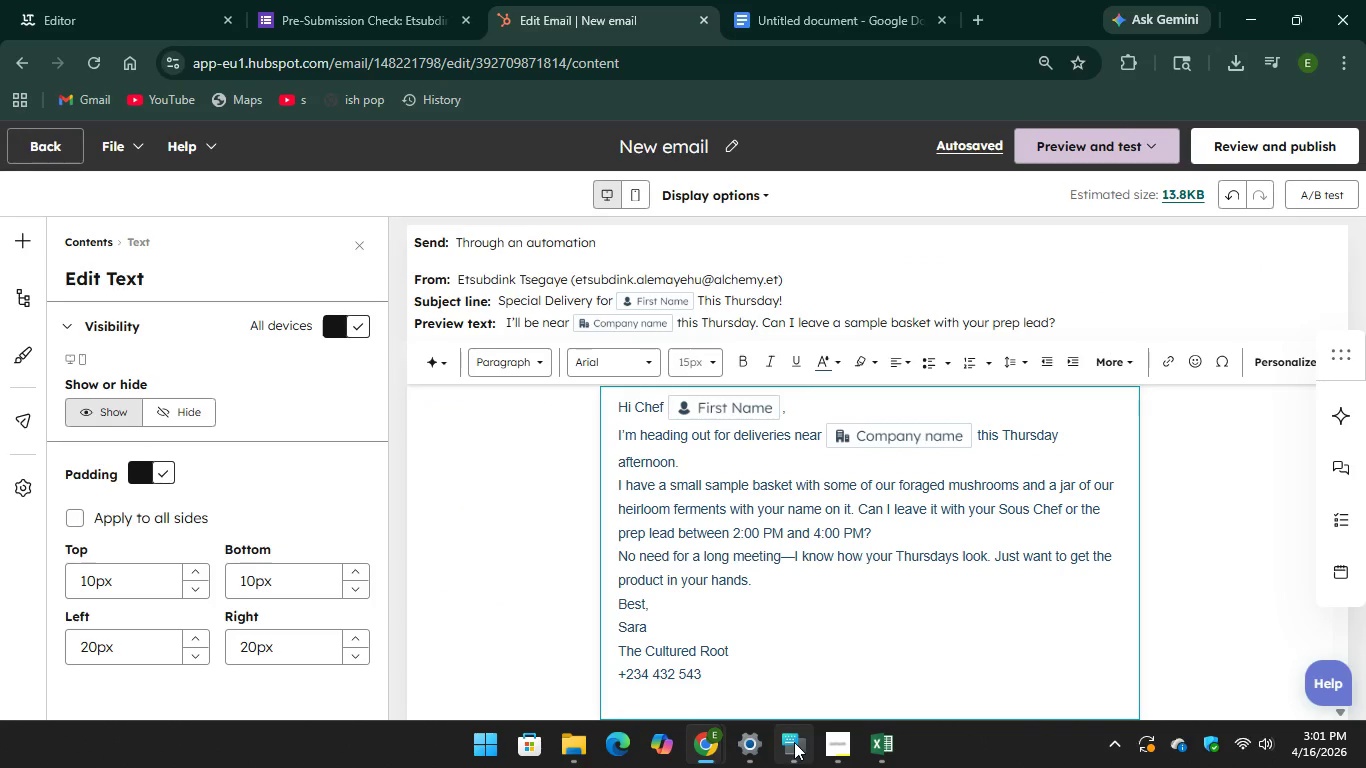 
left_click([794, 745])
 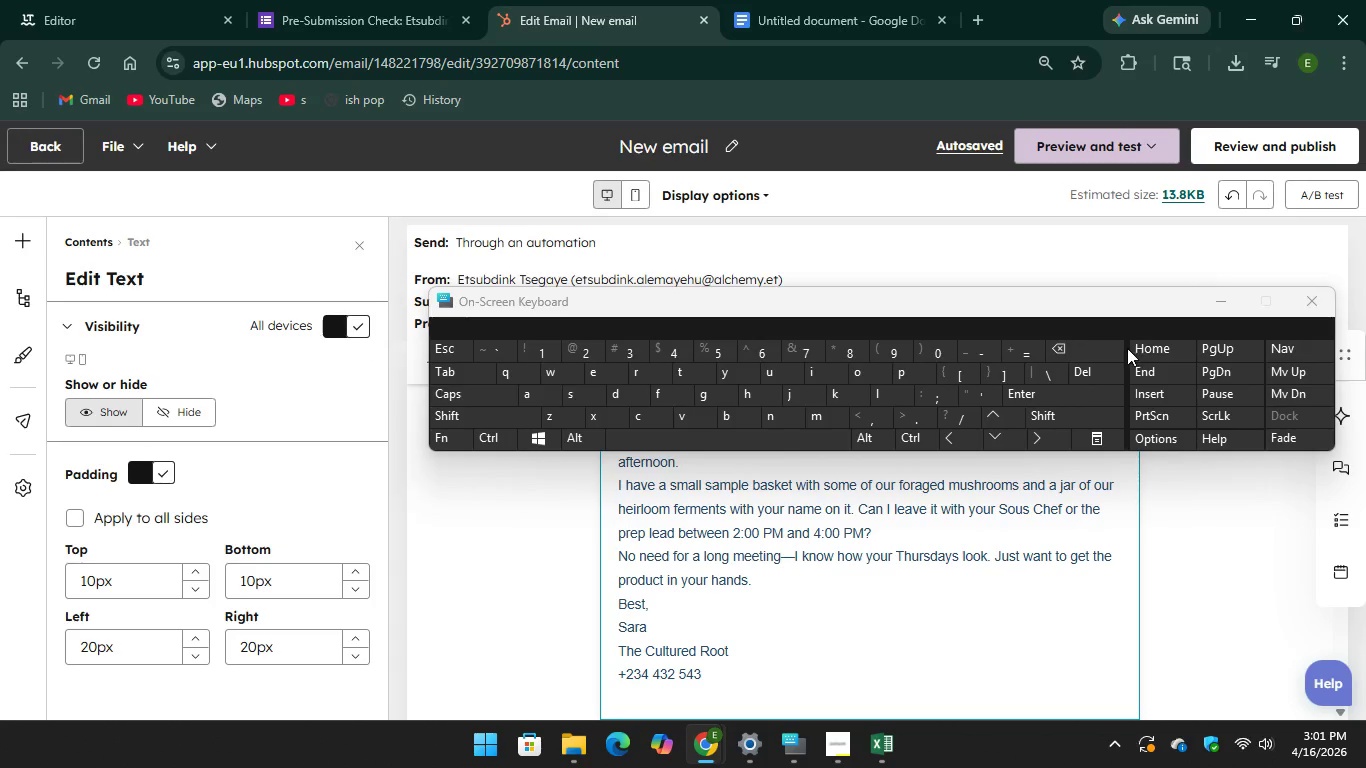 
key(Backspace)
 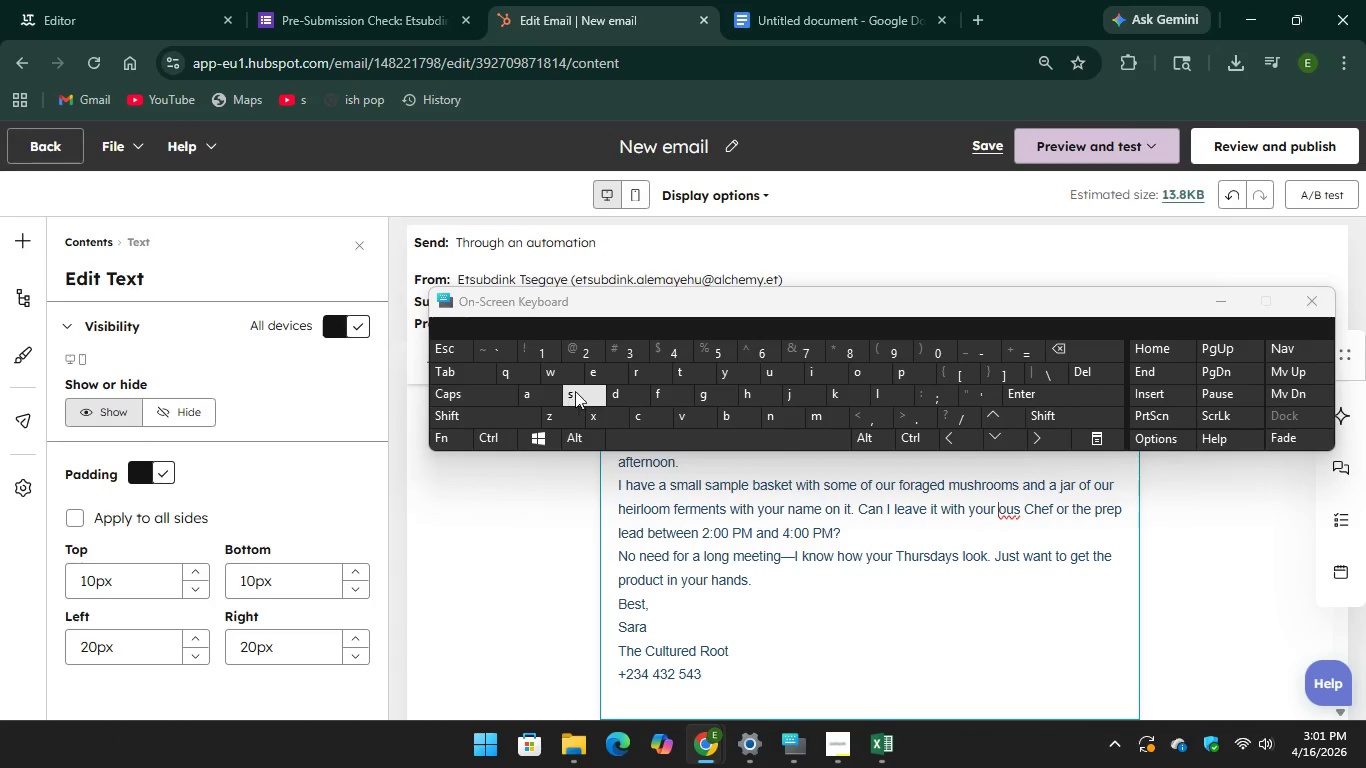 
key(S)
 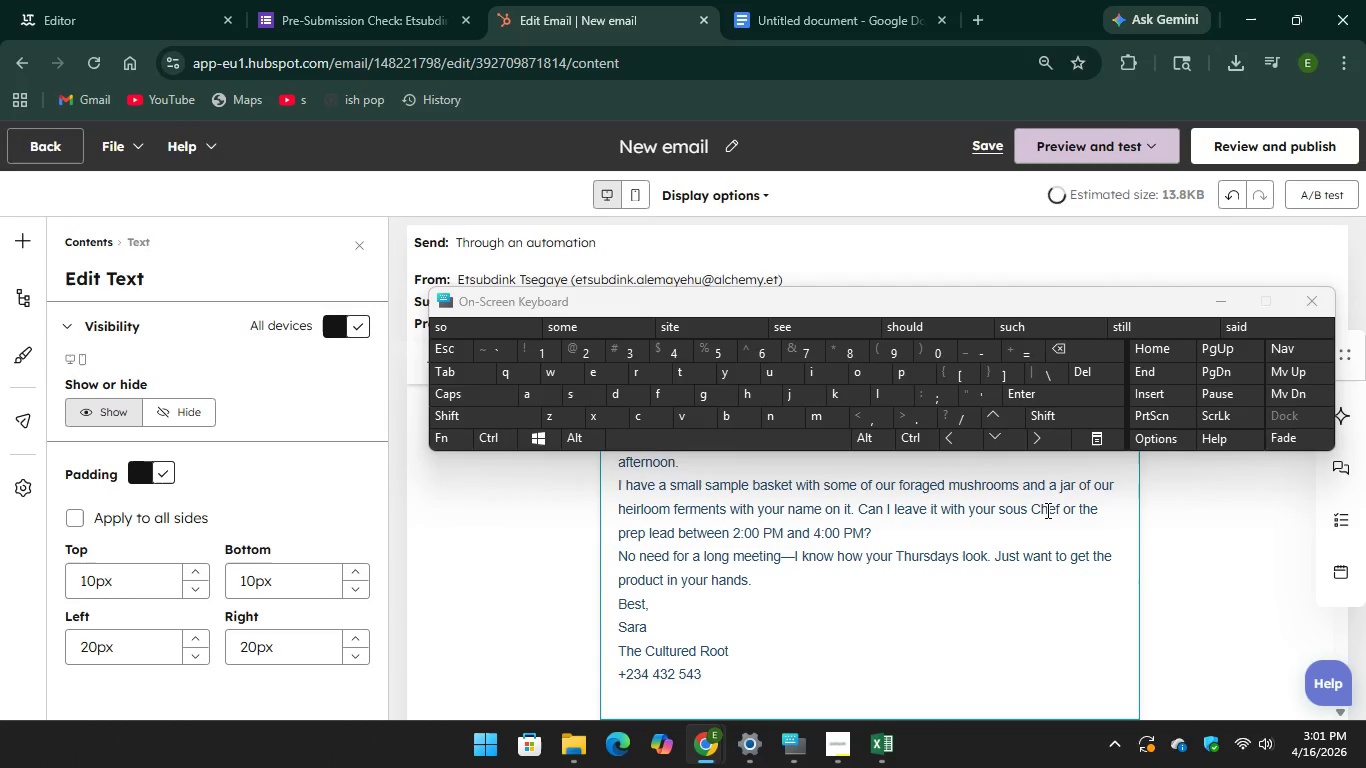 
left_click([1038, 510])
 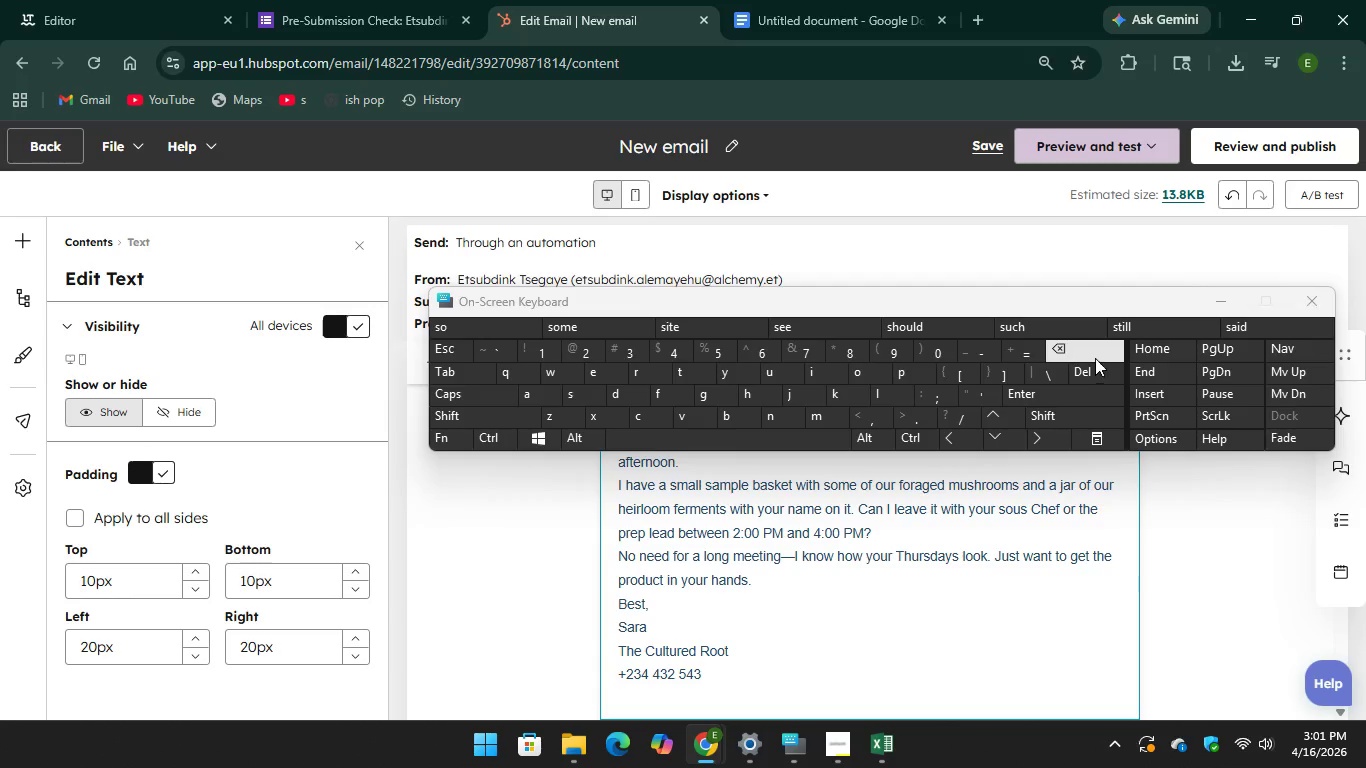 
key(Backspace)
 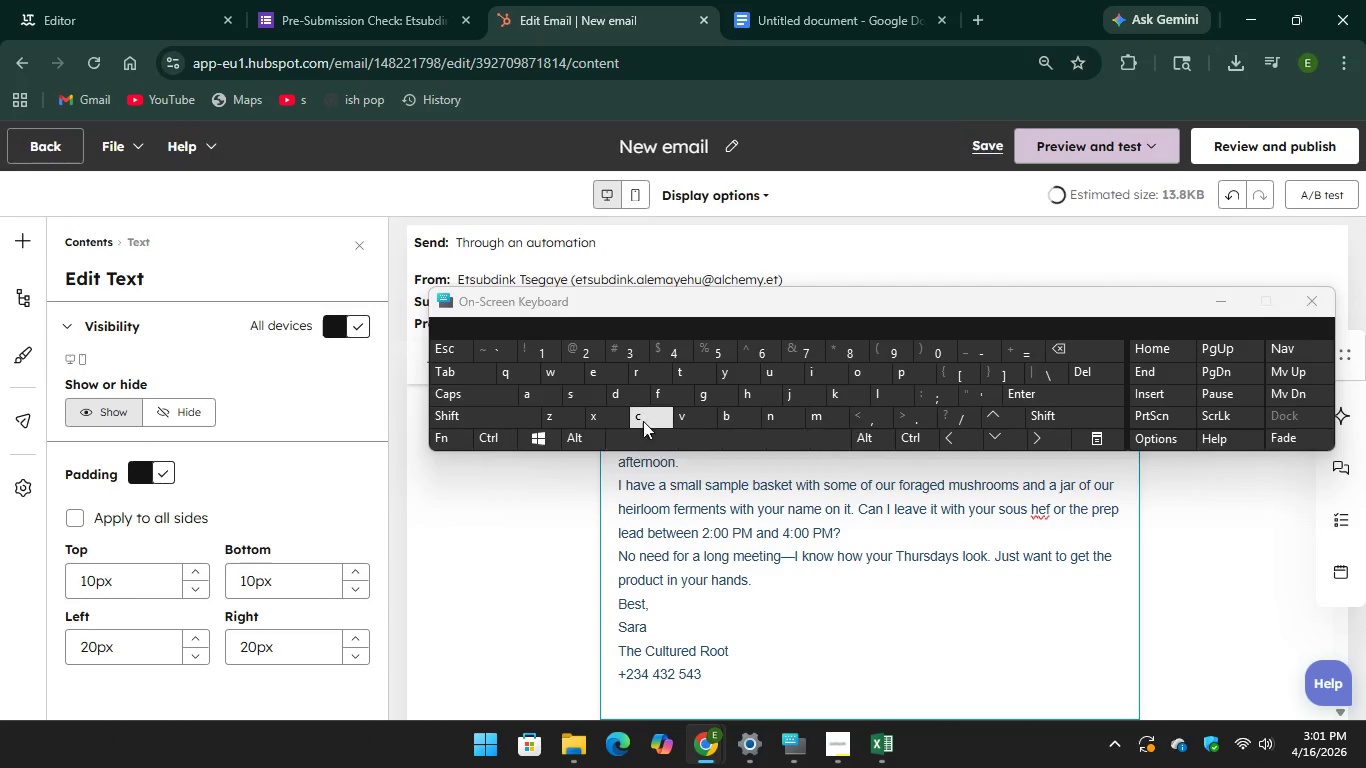 
key(C)
 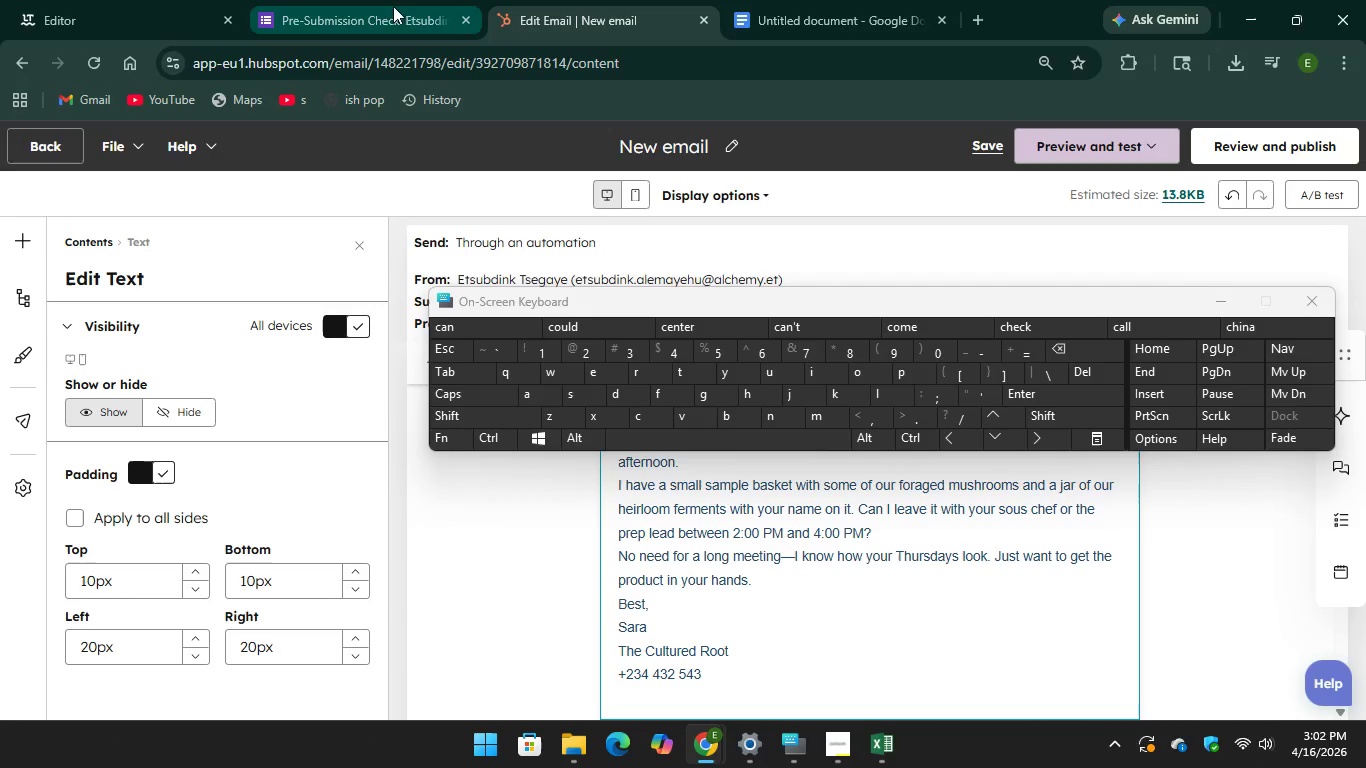 
left_click([23, 2])
 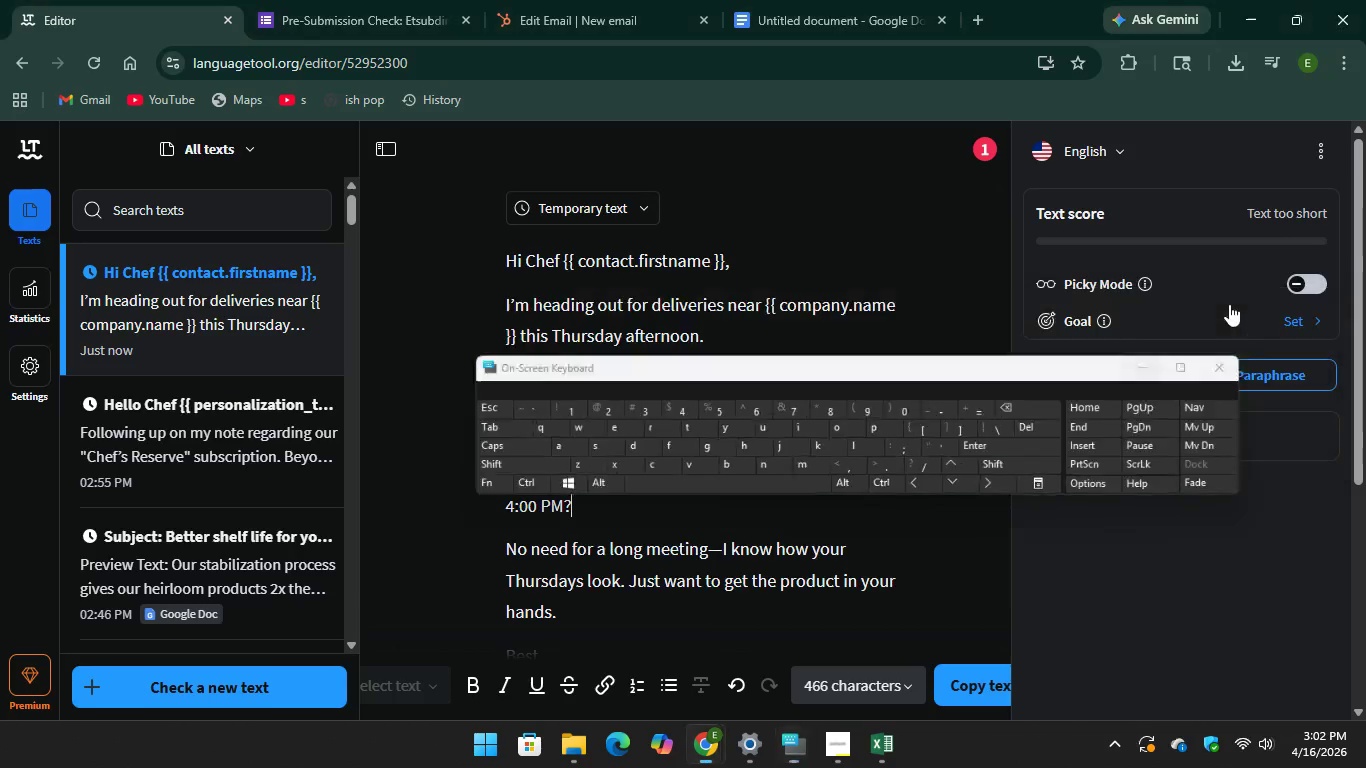 
left_click([1148, 440])
 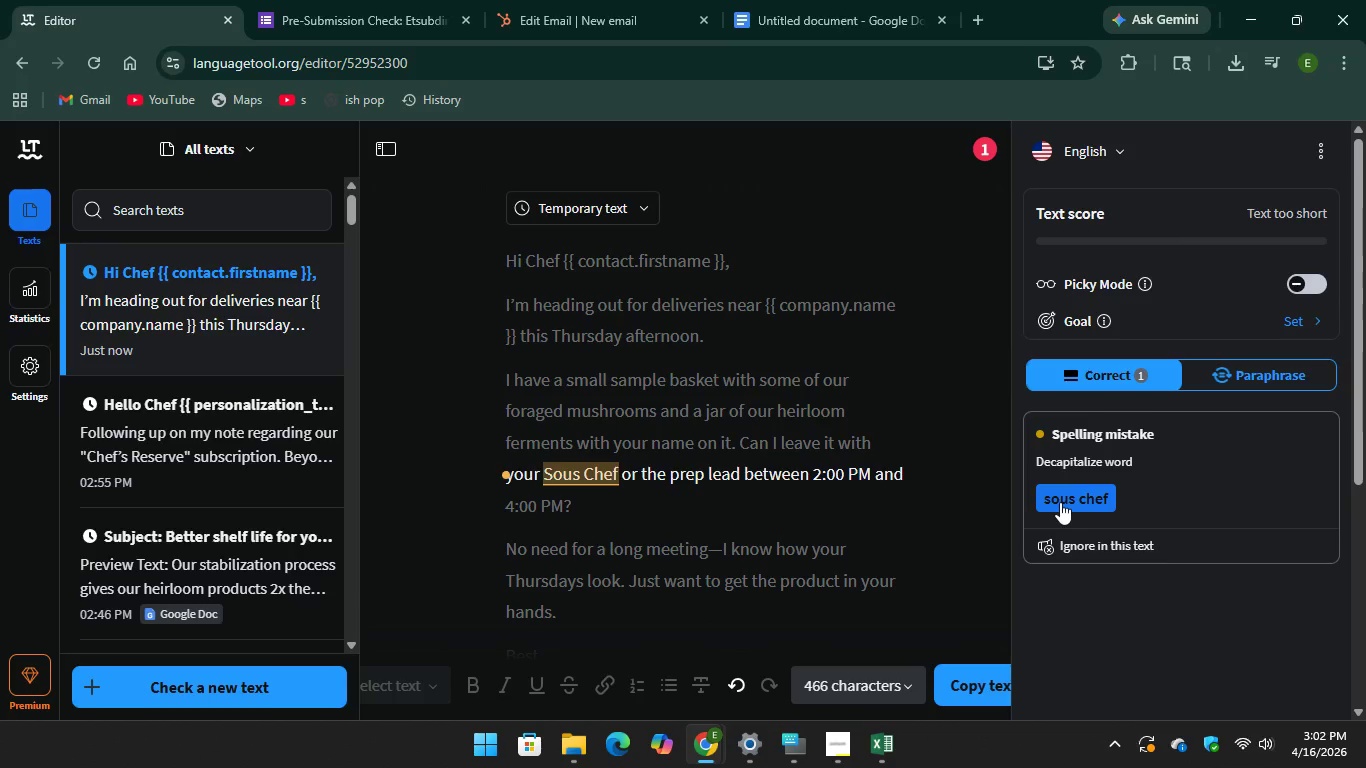 
left_click([1060, 502])
 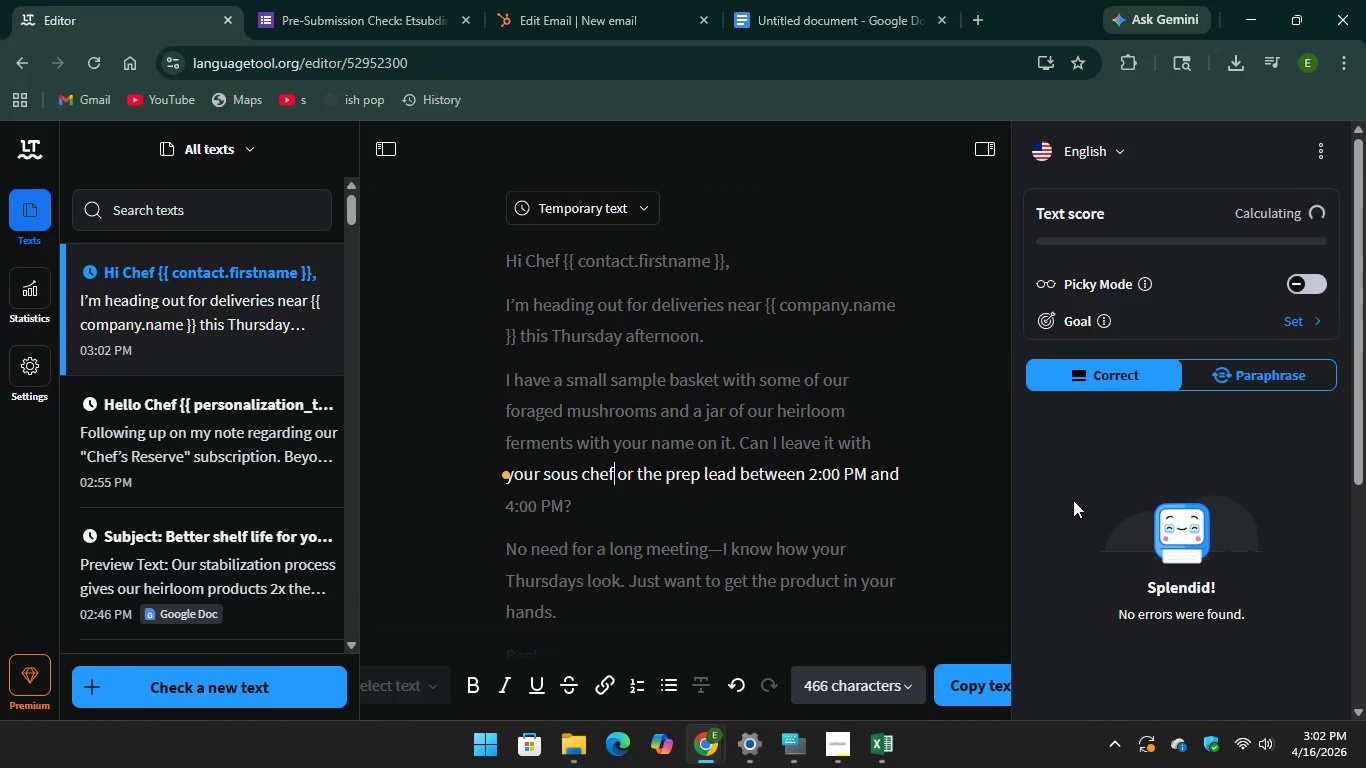 
scroll: coordinate [787, 483], scroll_direction: down, amount: 2.0
 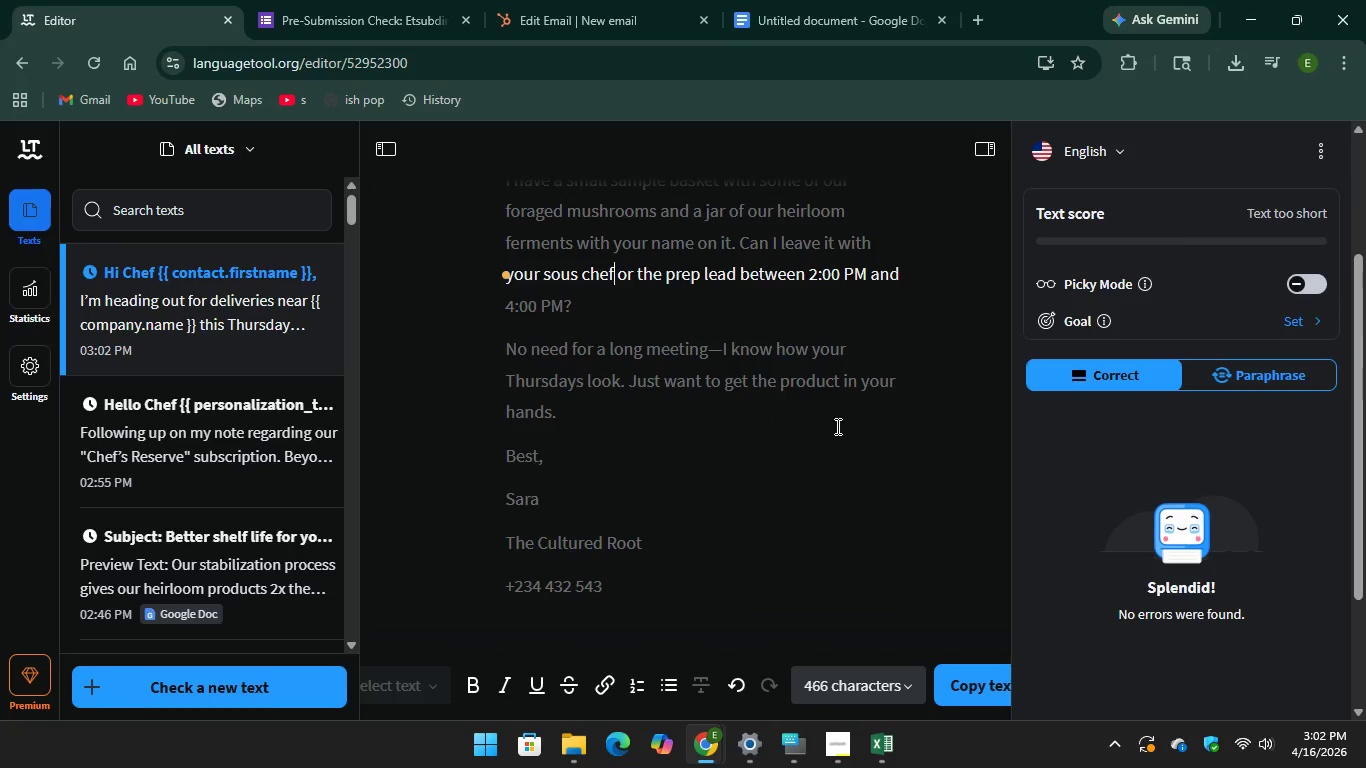 
scroll: coordinate [837, 425], scroll_direction: up, amount: 2.0
 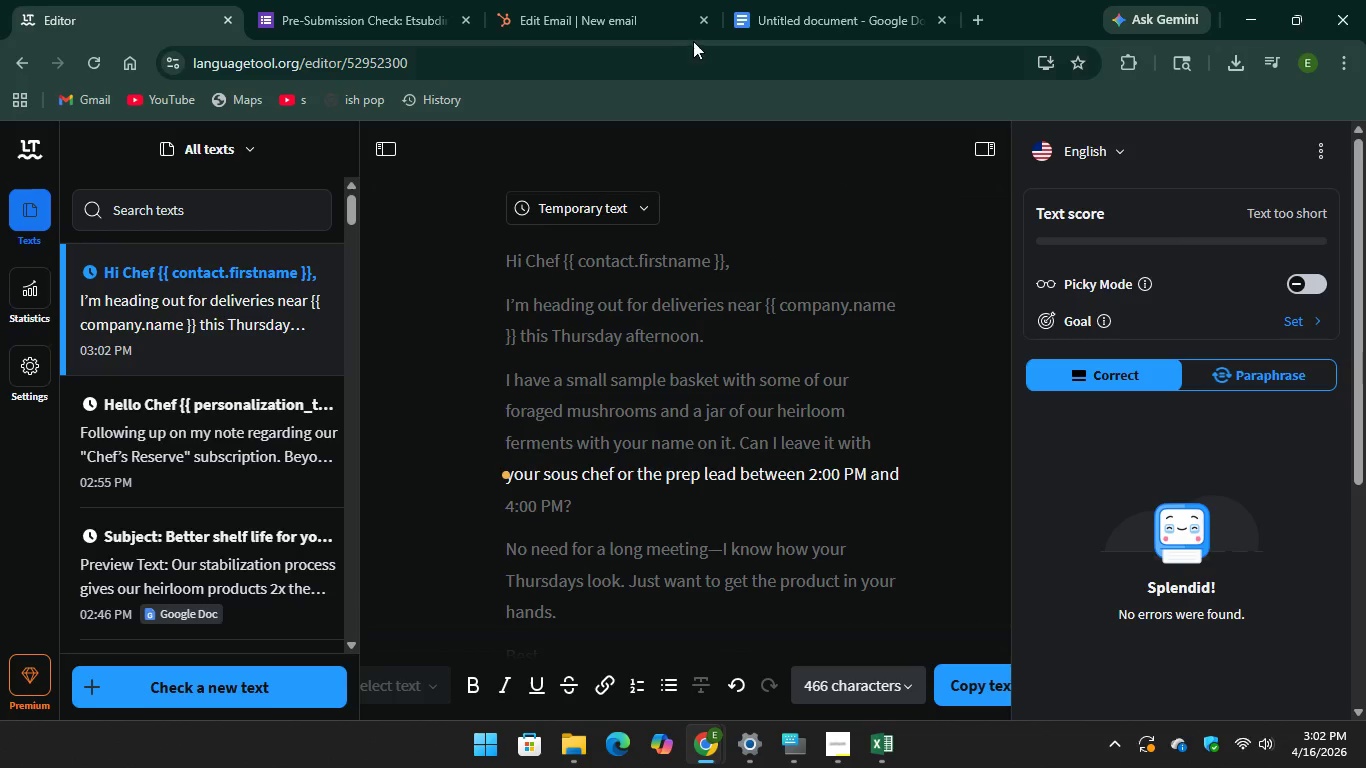 
left_click([590, 1])
 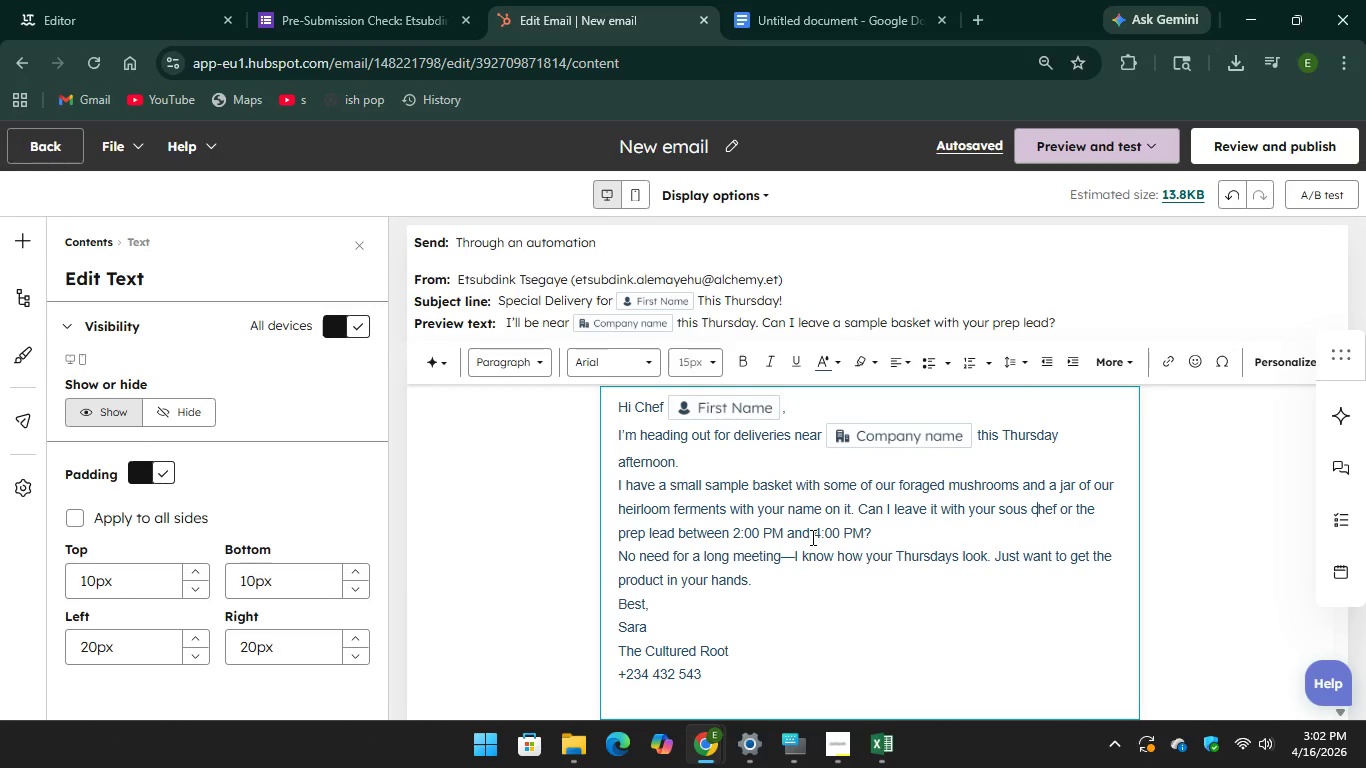 
wait(38.81)
 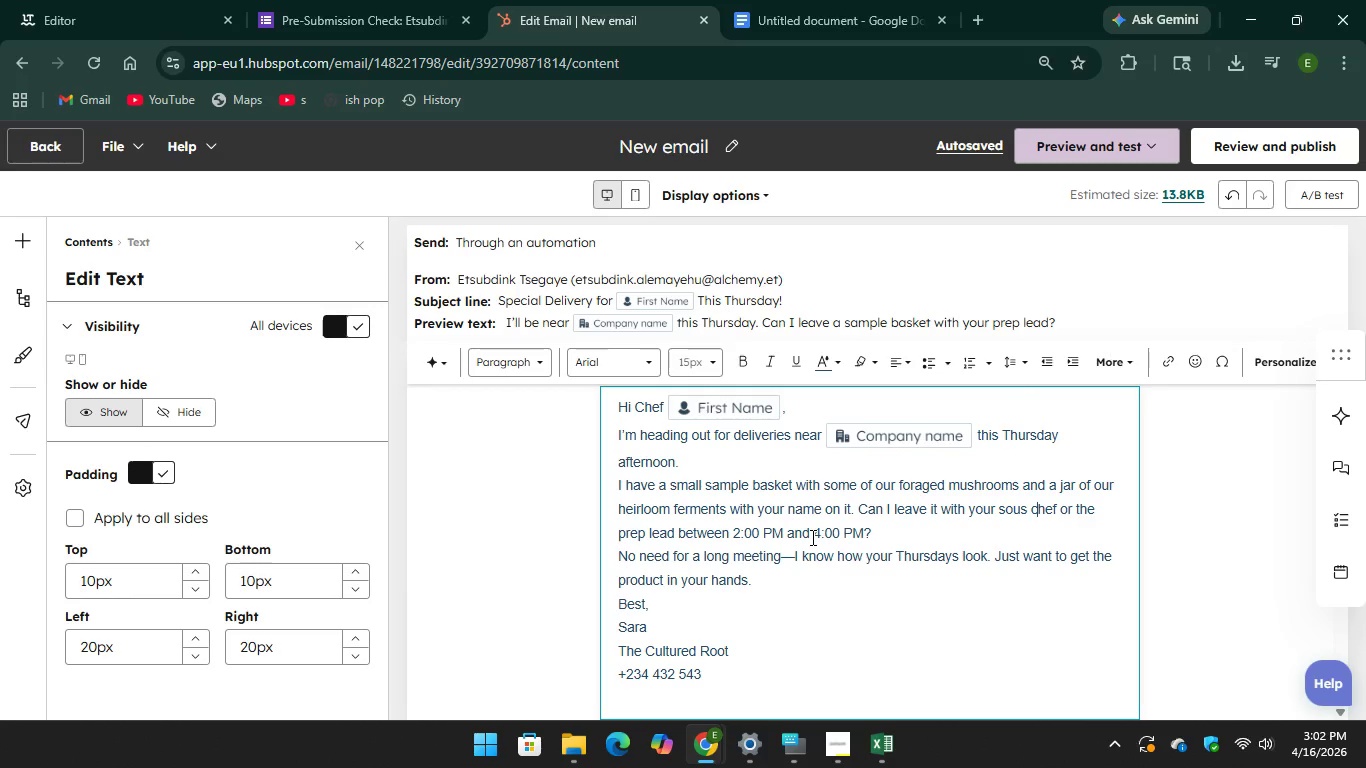 
left_click([722, 138])
 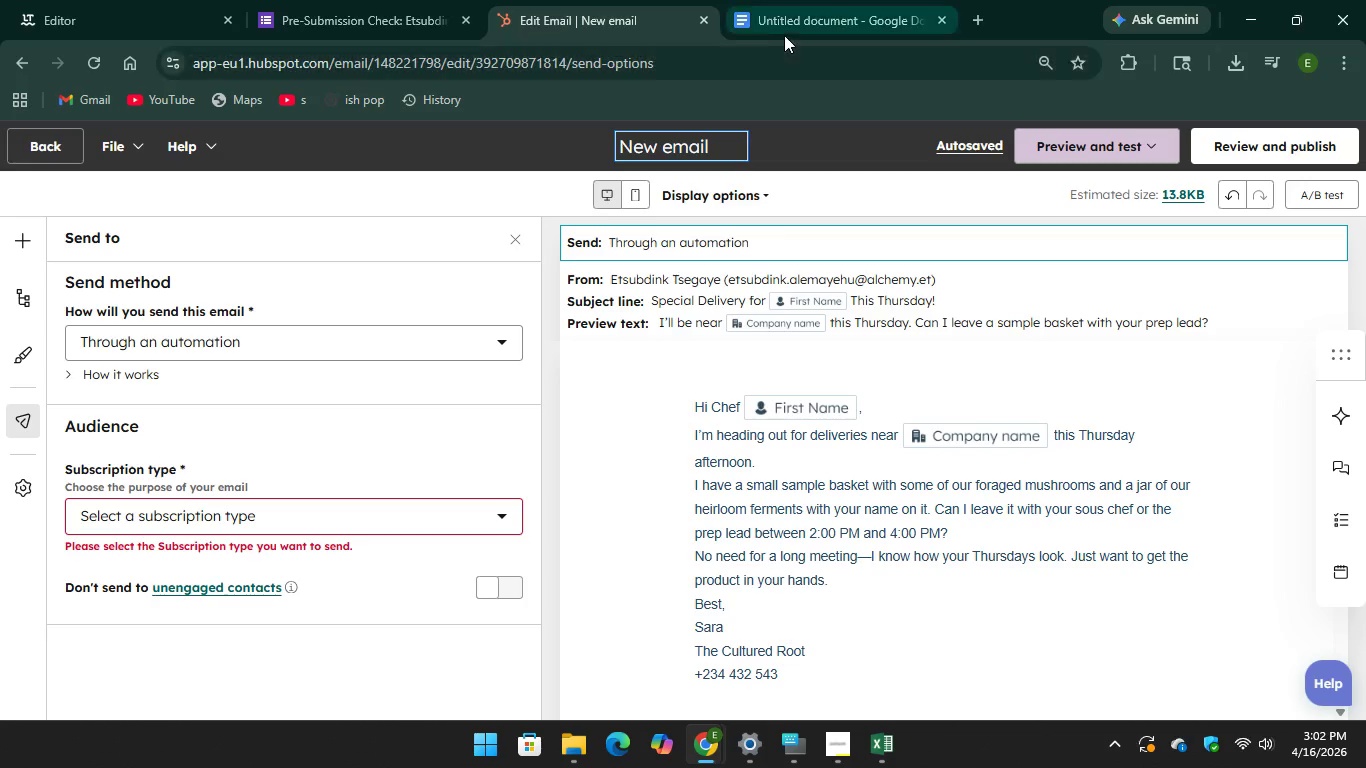 
left_click([799, 12])
 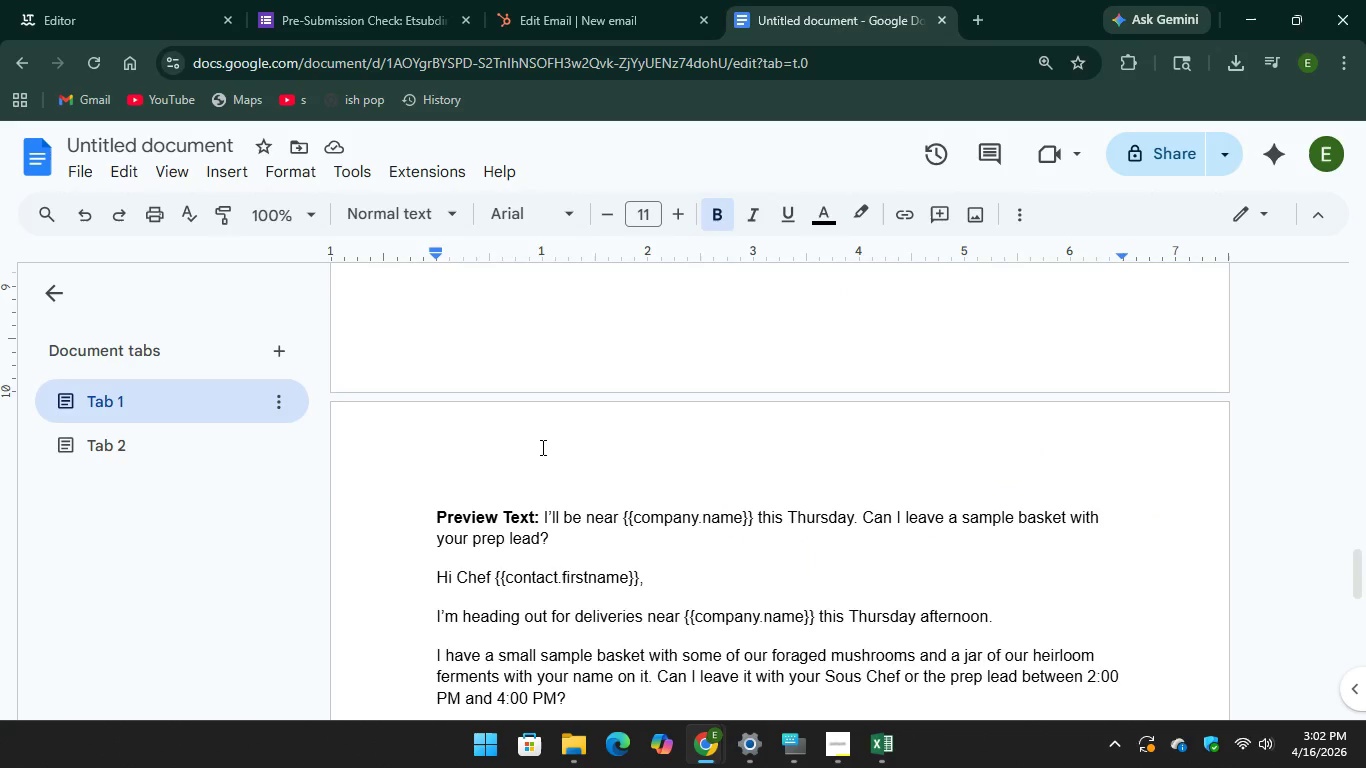 
scroll: coordinate [530, 434], scroll_direction: up, amount: 5.0
 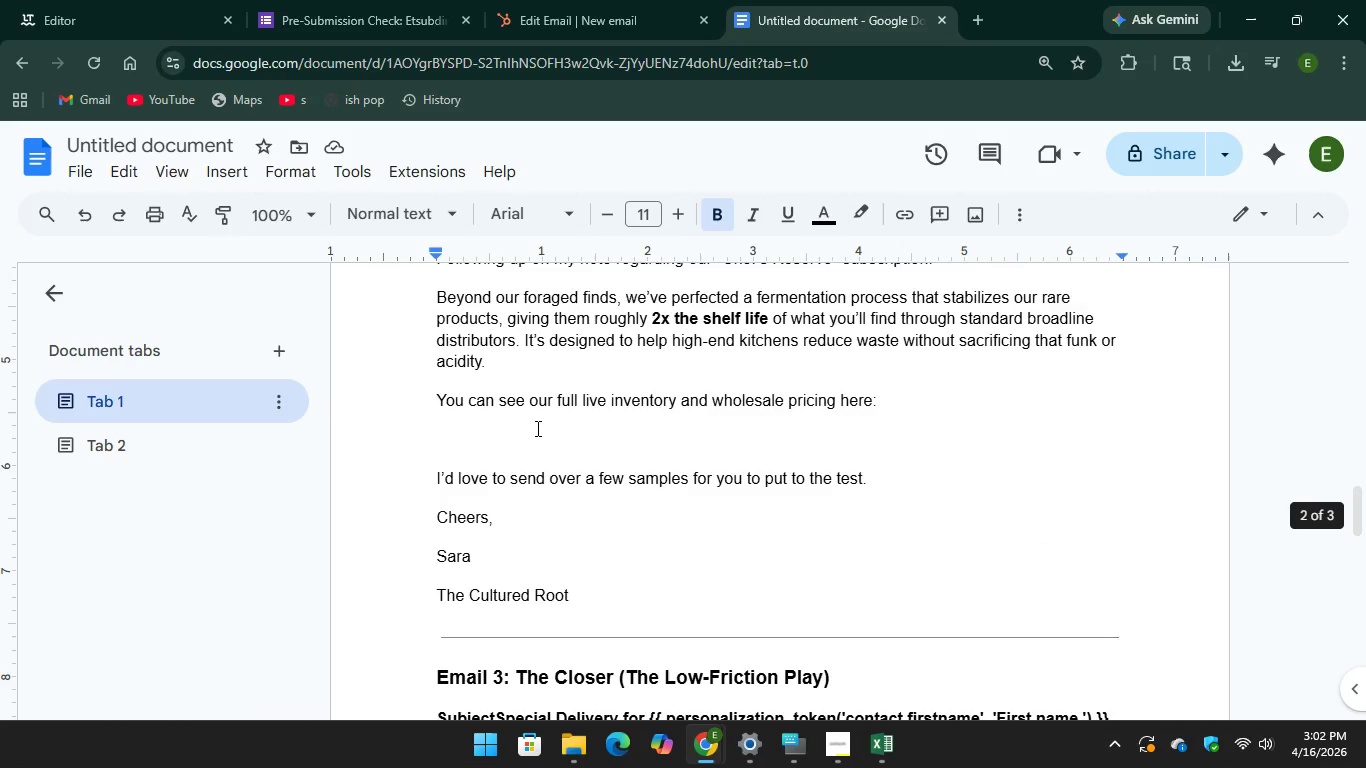 
scroll: coordinate [536, 428], scroll_direction: down, amount: 1.0
 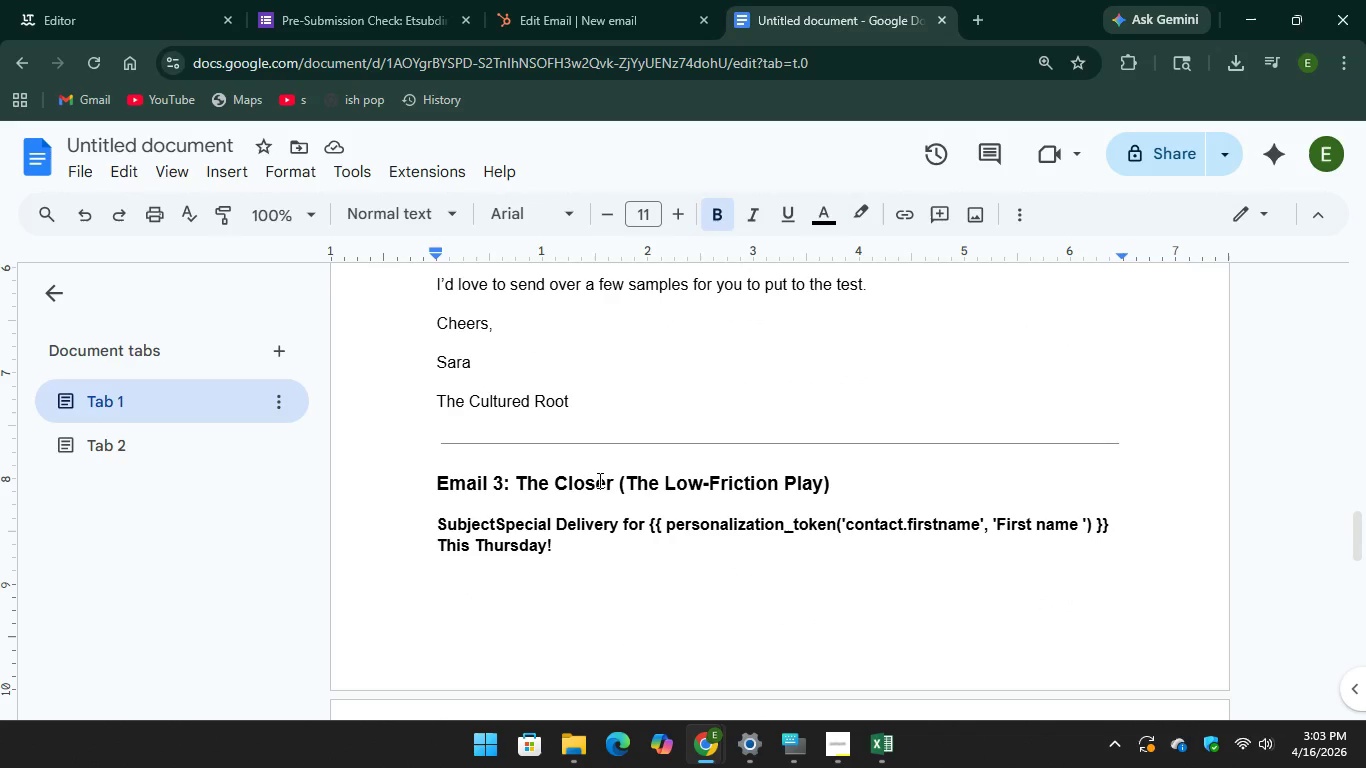 
left_click_drag(start_coordinate=[613, 476], to_coordinate=[421, 478])
 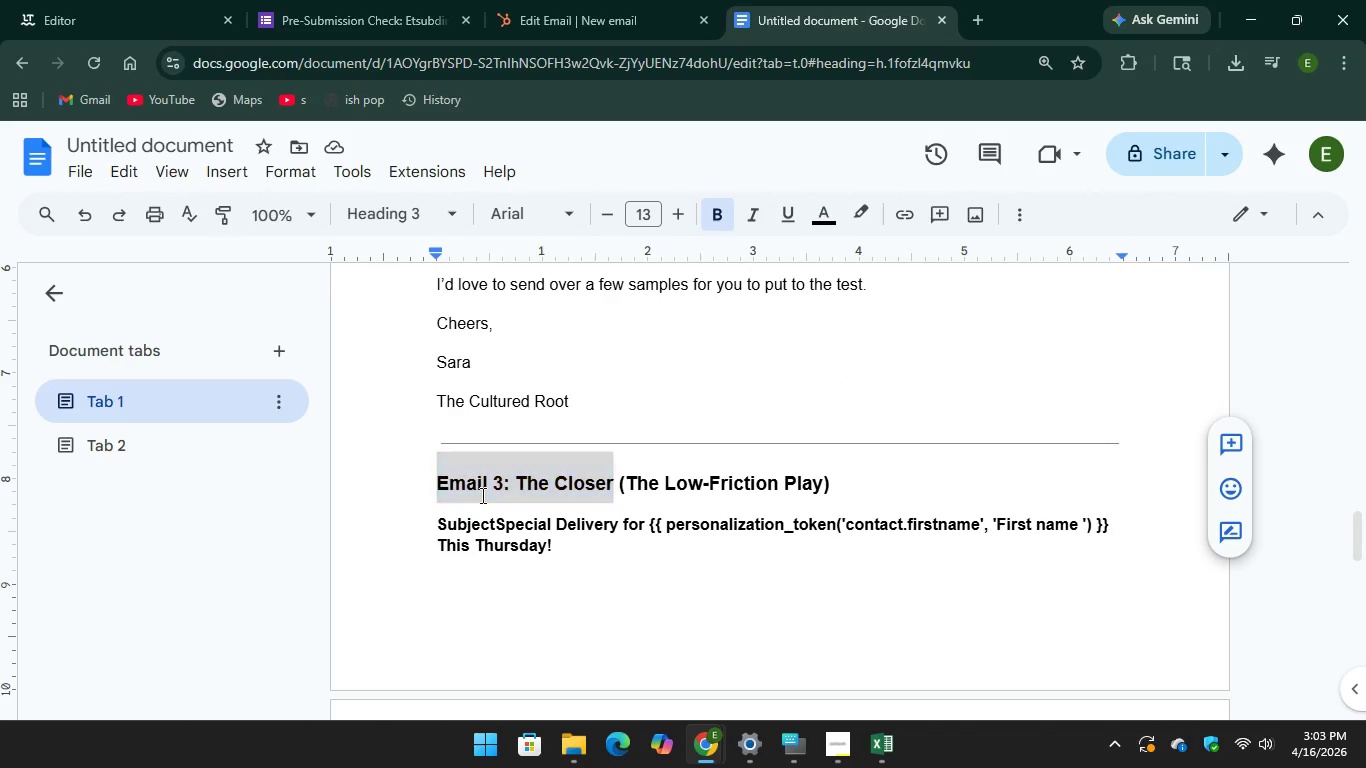 
right_click([481, 495])
 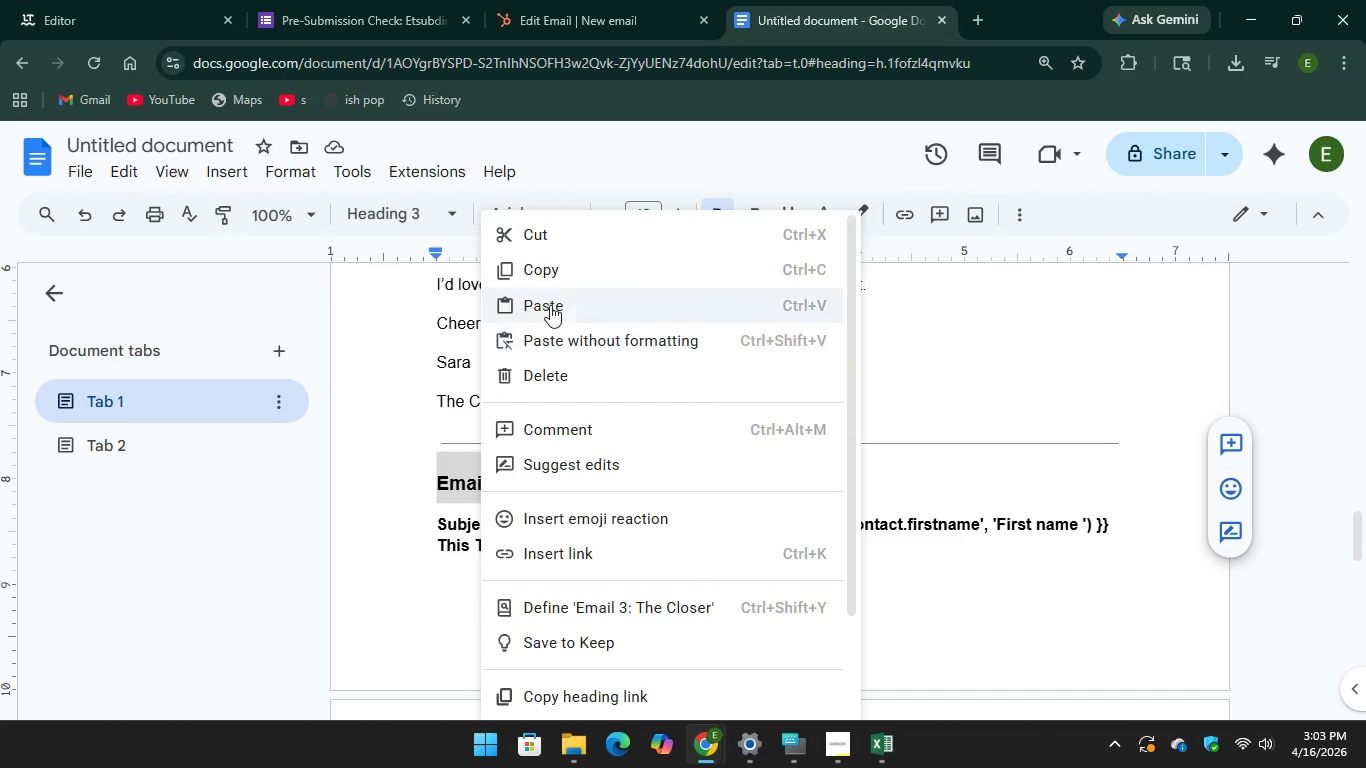 
left_click([585, 263])
 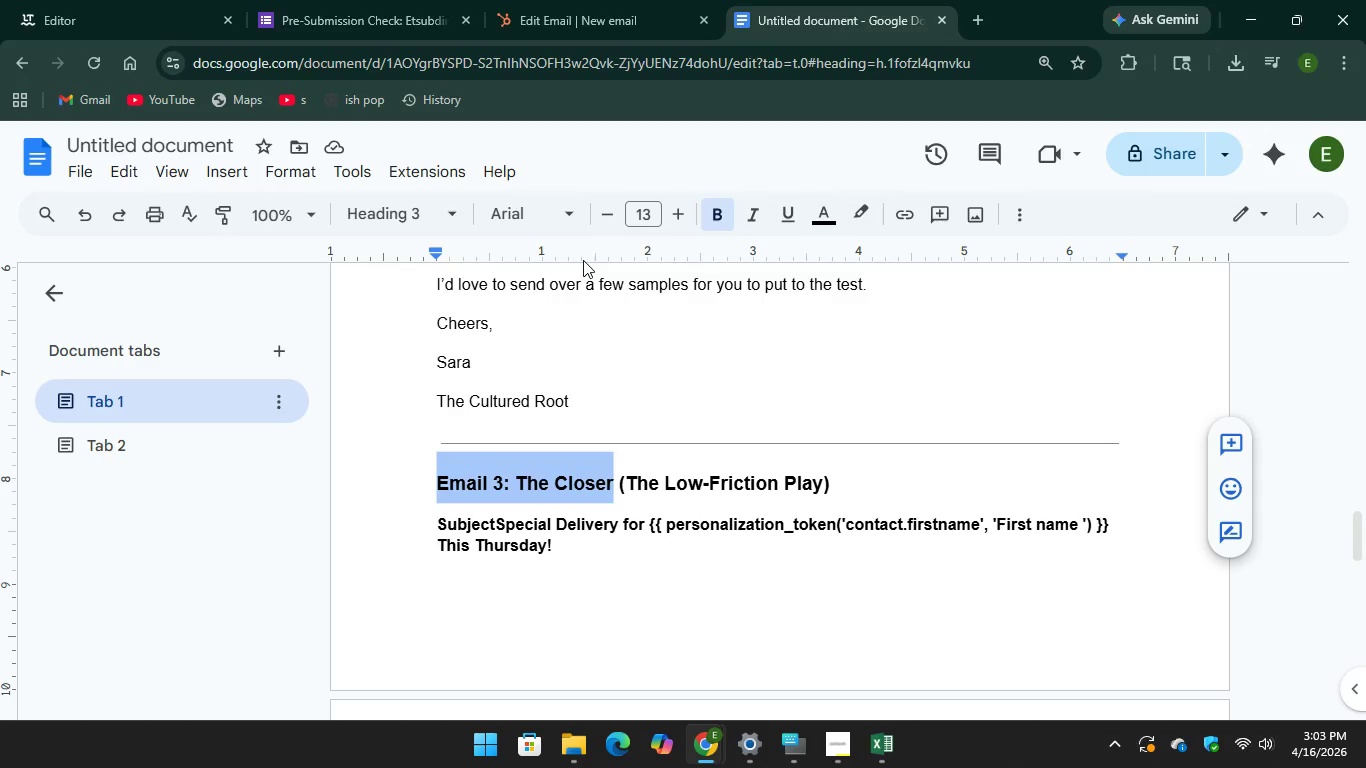 
wait(8.61)
 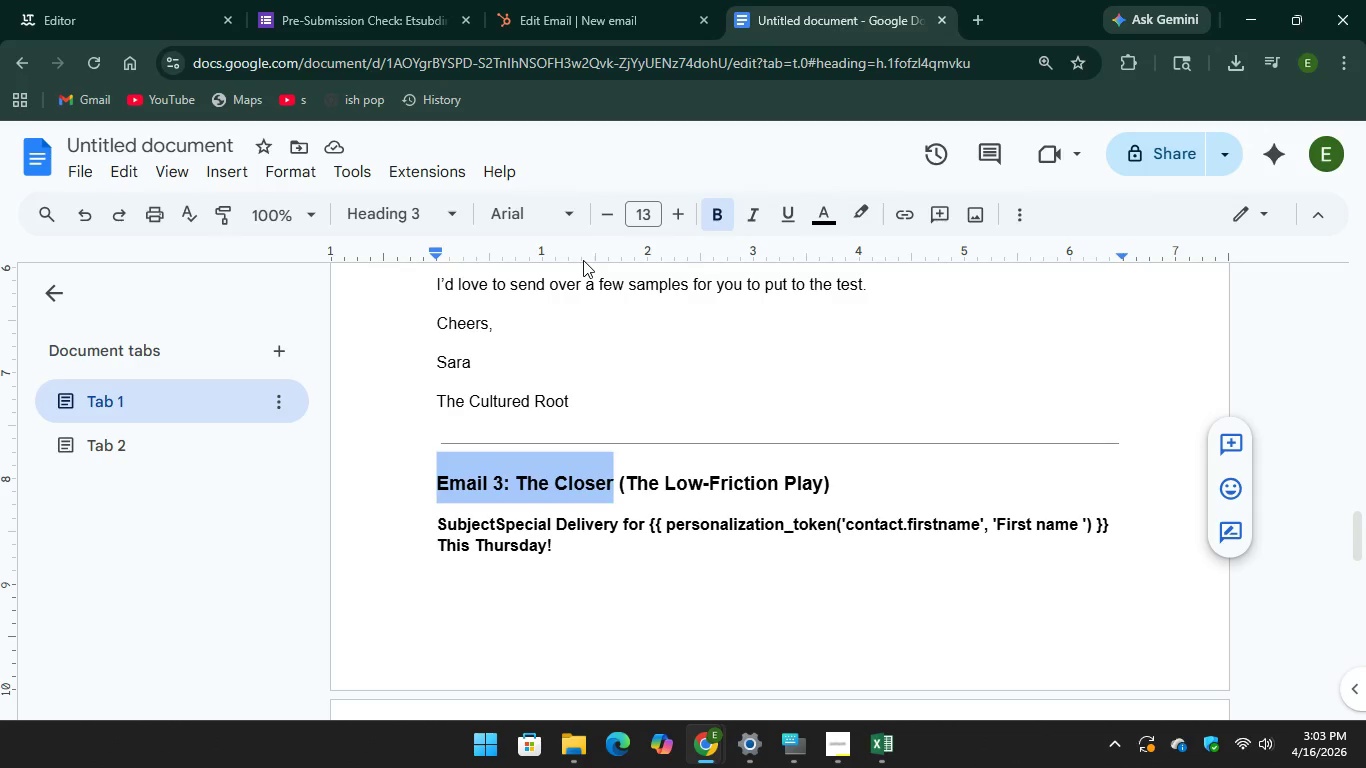 
left_click([644, 22])
 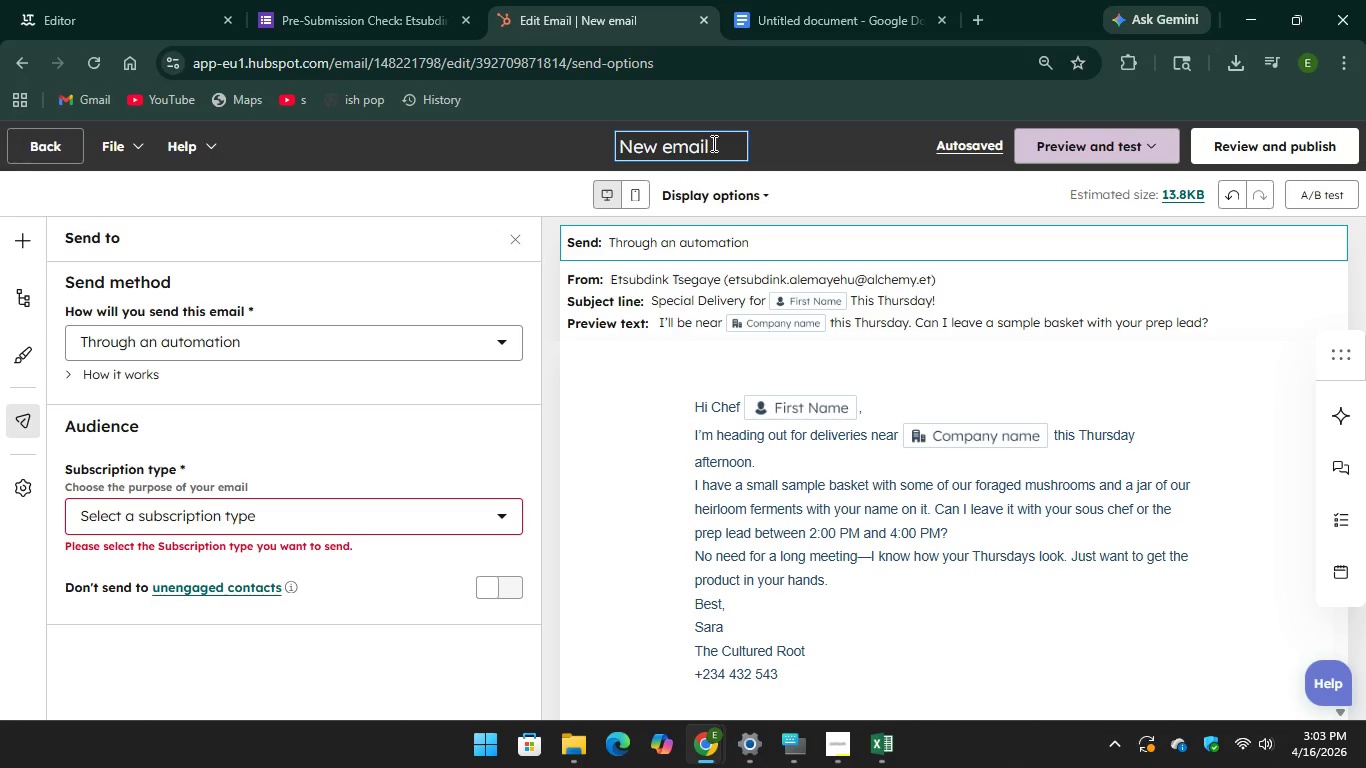 
left_click_drag(start_coordinate=[712, 143], to_coordinate=[600, 145])
 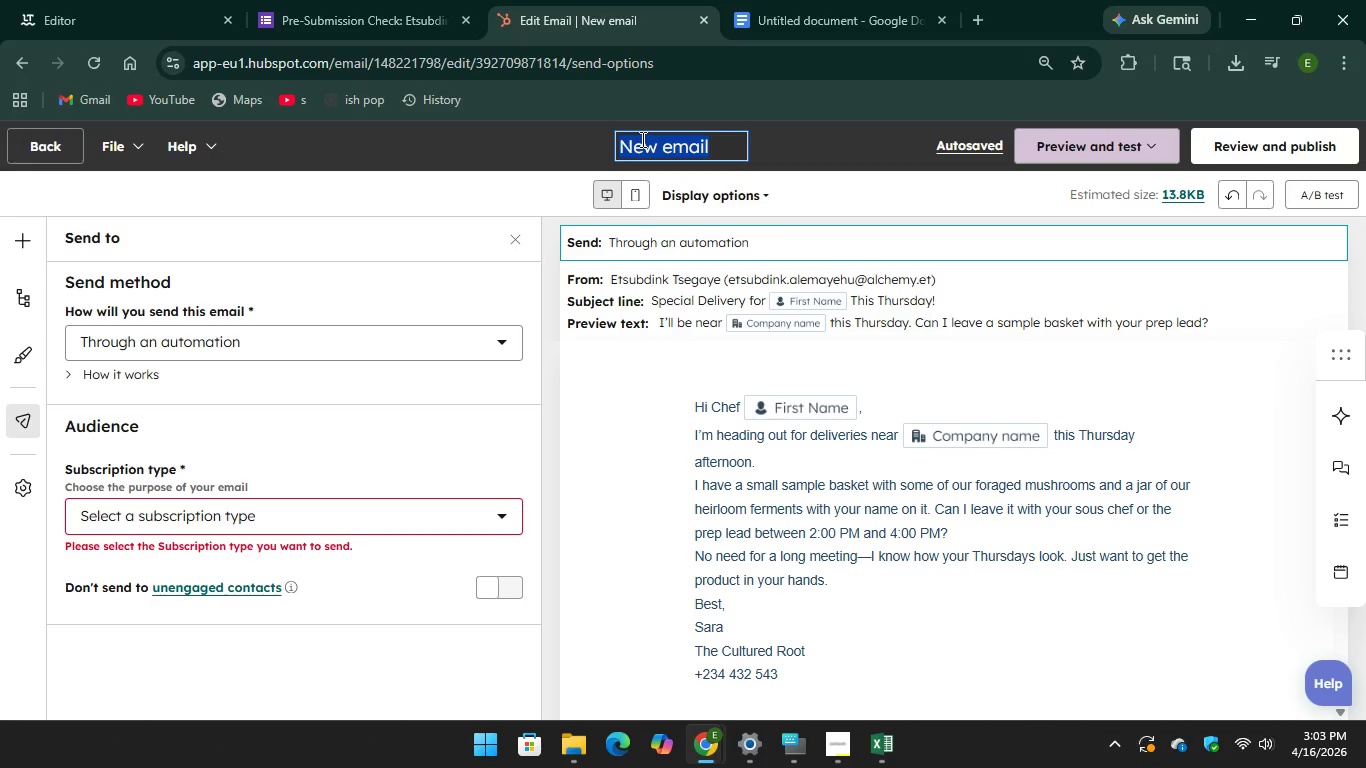 
right_click([641, 139])
 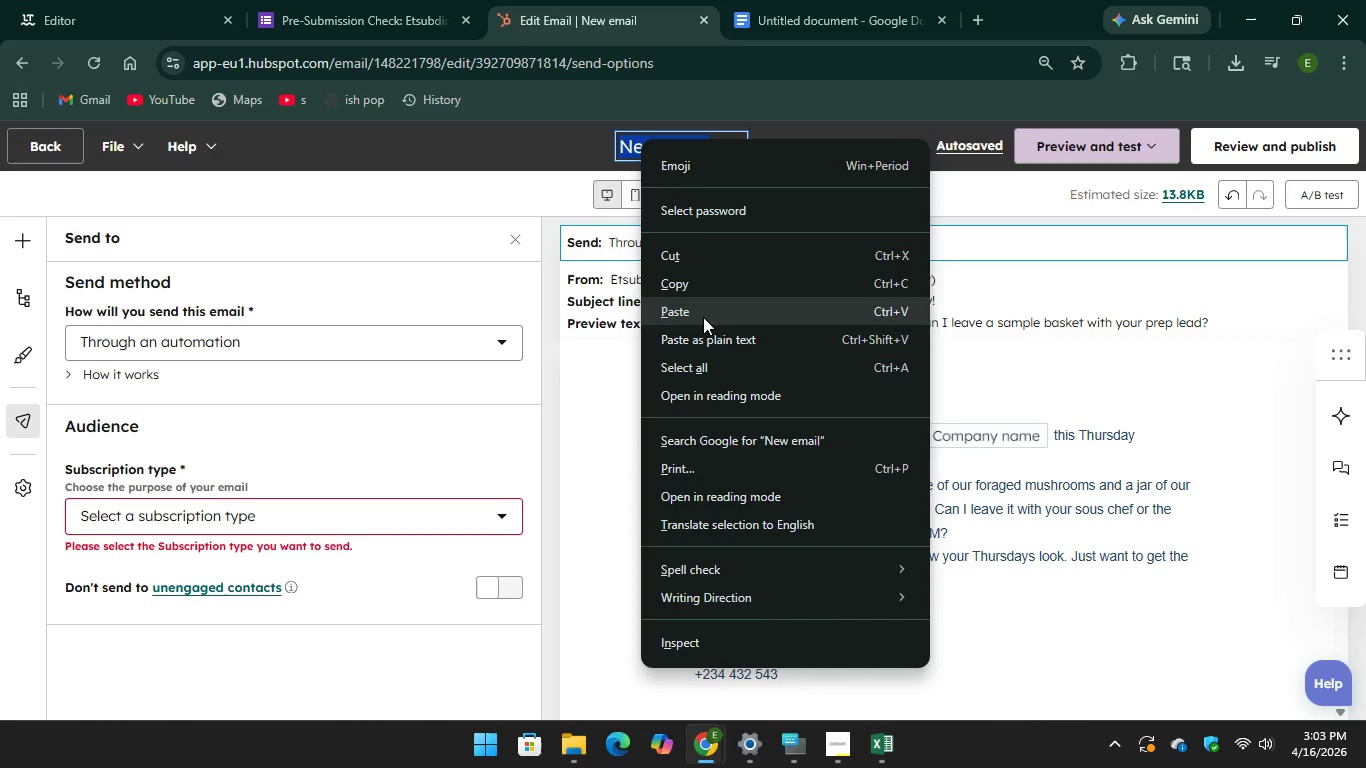 
left_click([703, 317])
 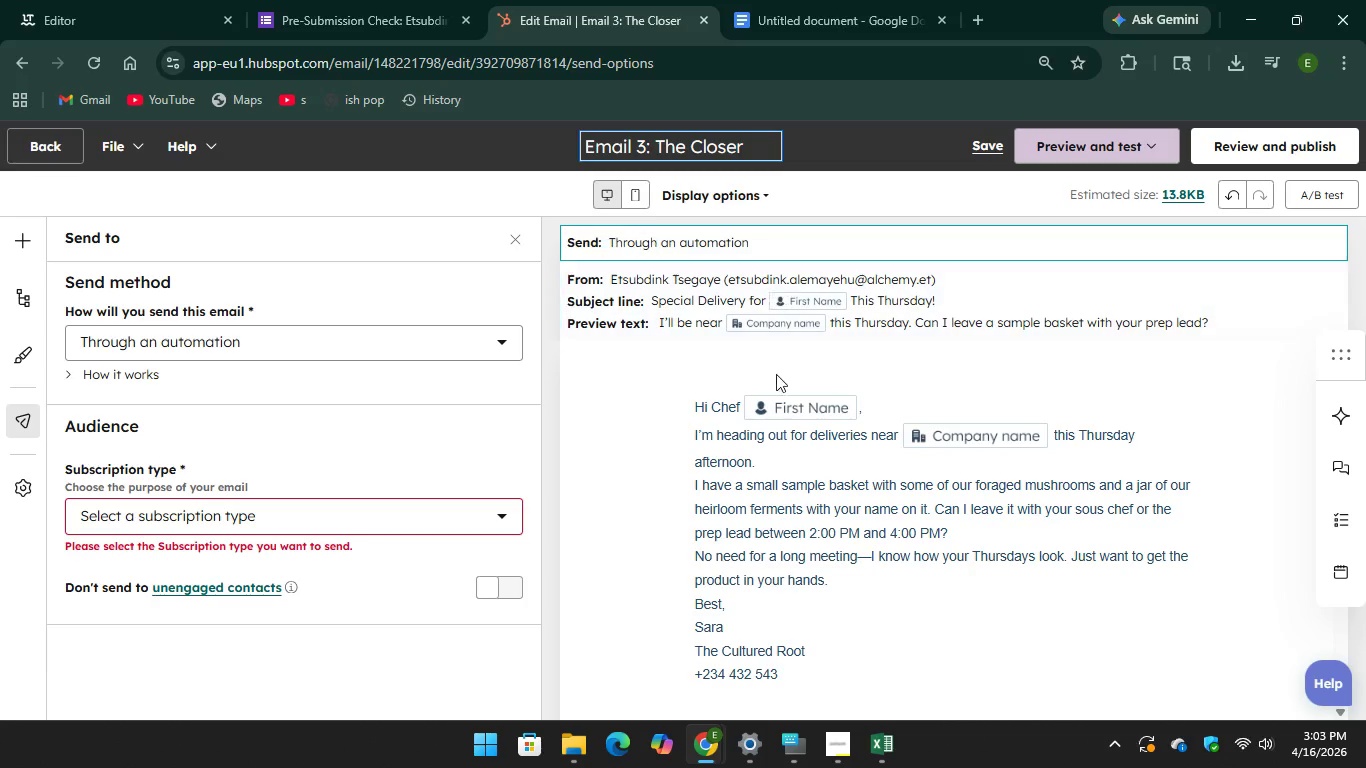 
scroll: coordinate [771, 431], scroll_direction: down, amount: 2.0
 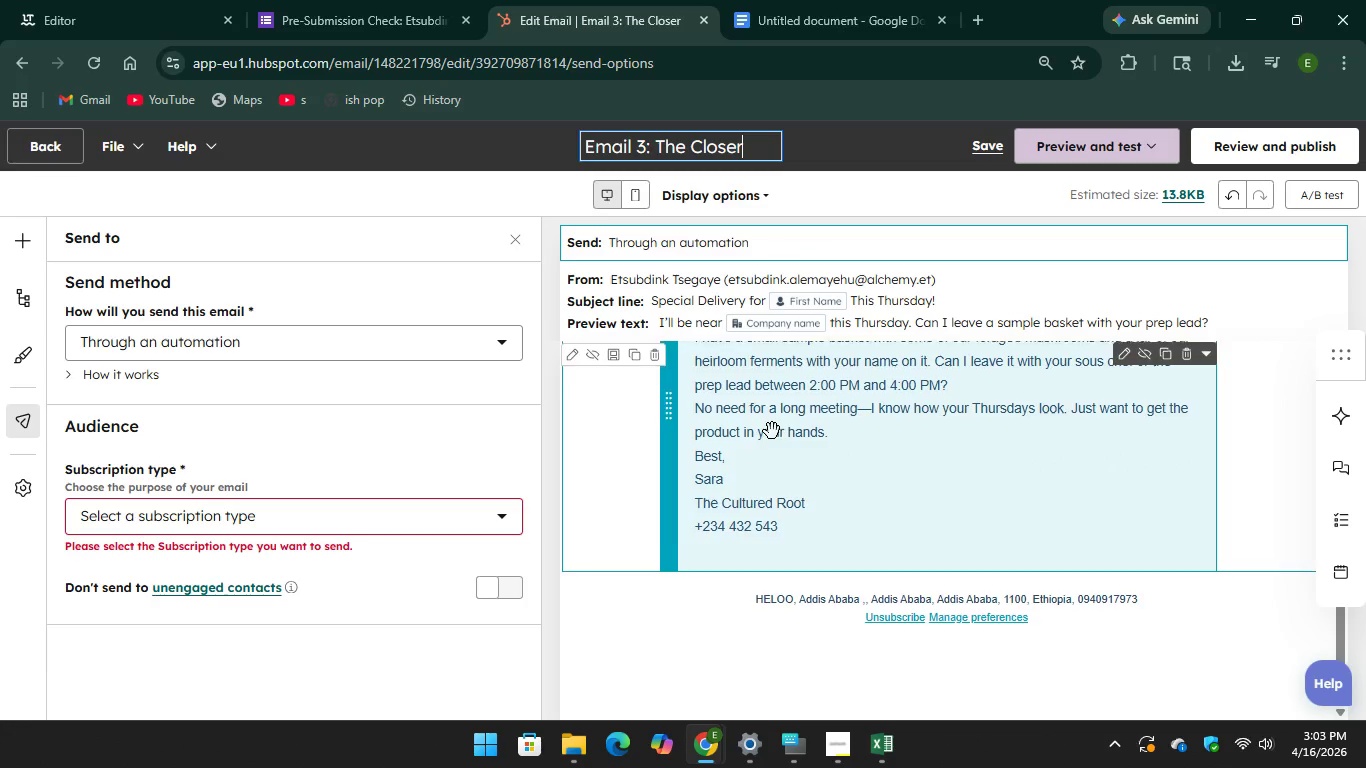 
scroll: coordinate [772, 431], scroll_direction: up, amount: 4.0
 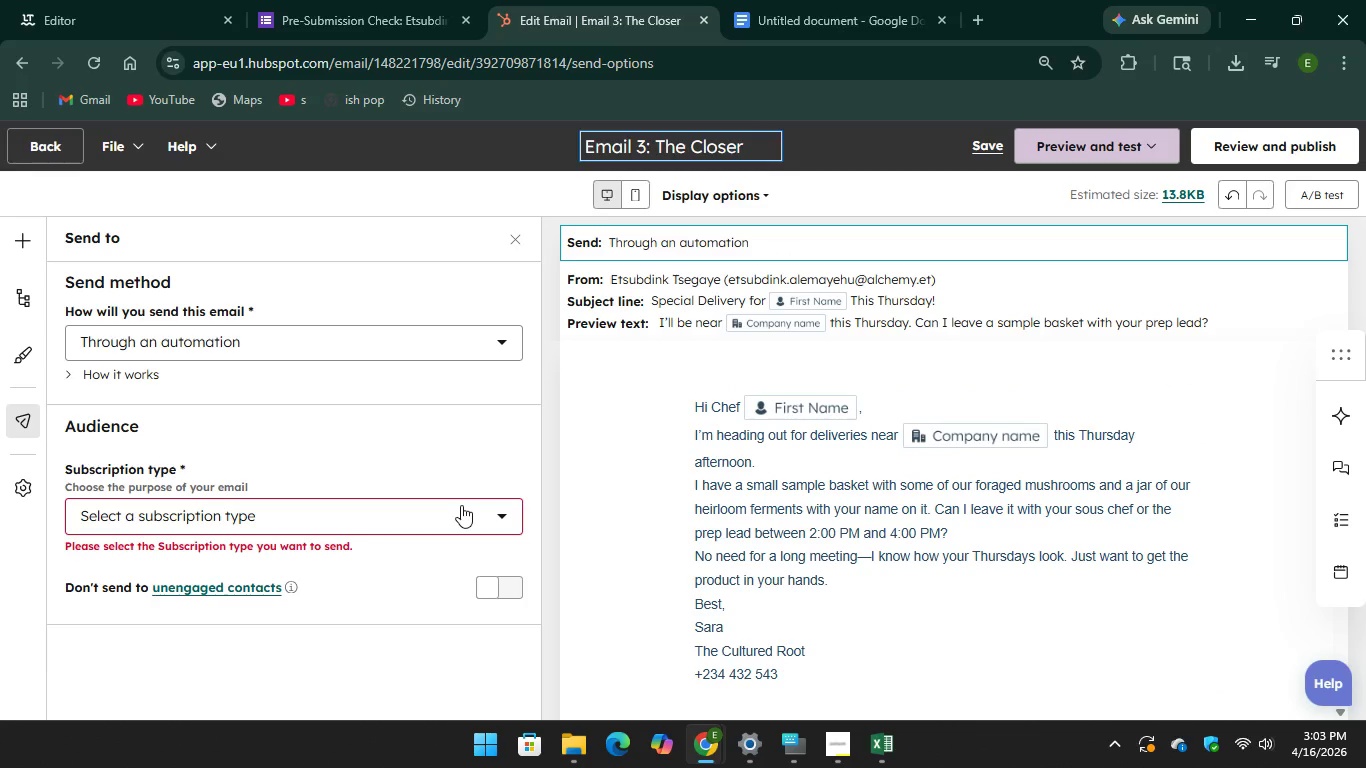 
left_click([461, 505])
 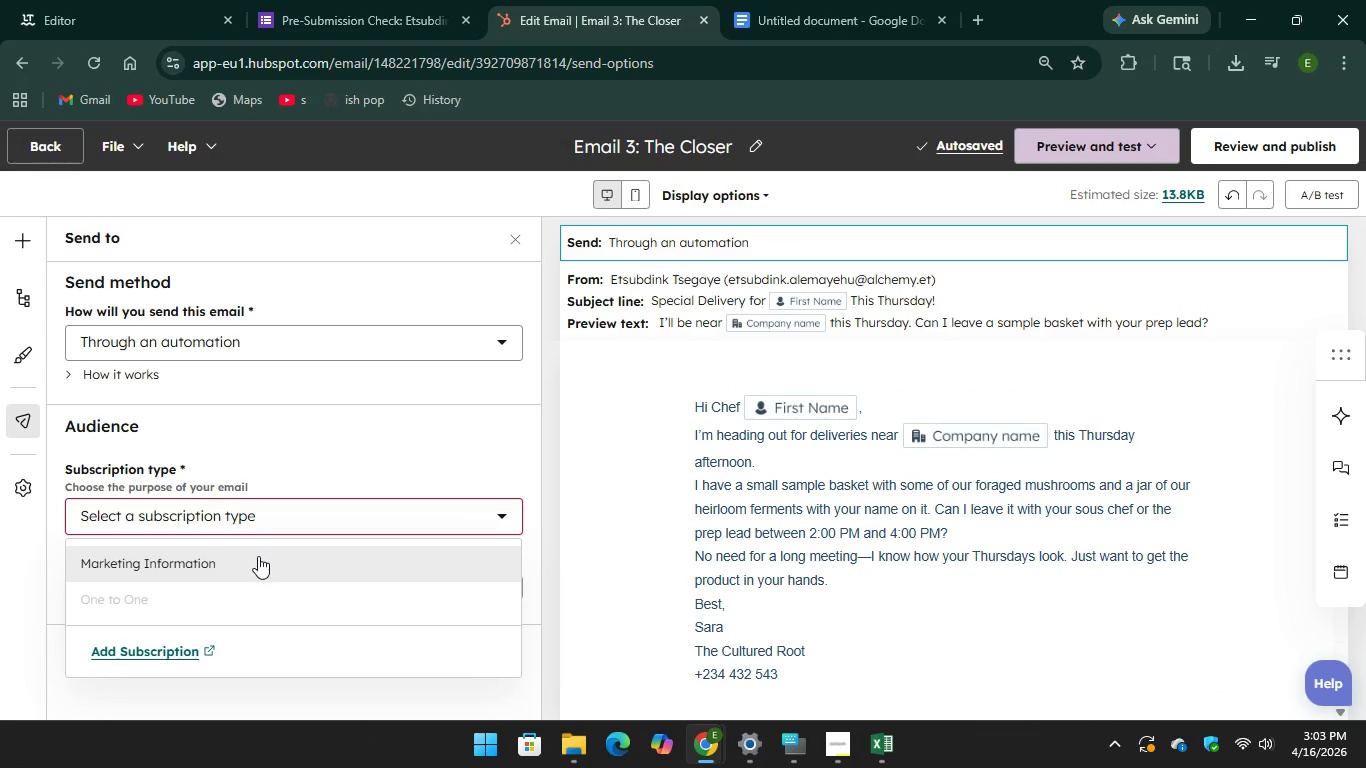 
left_click([250, 561])
 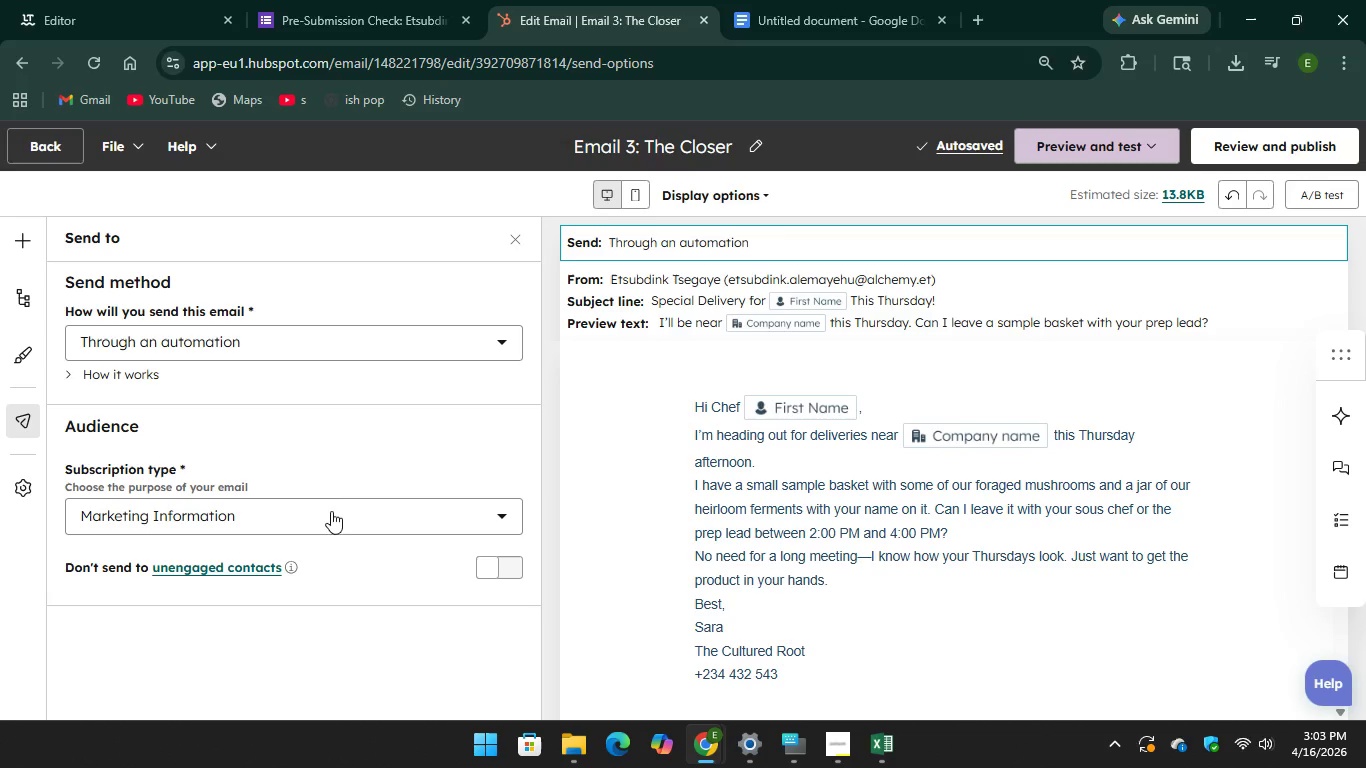 
wait(9.17)
 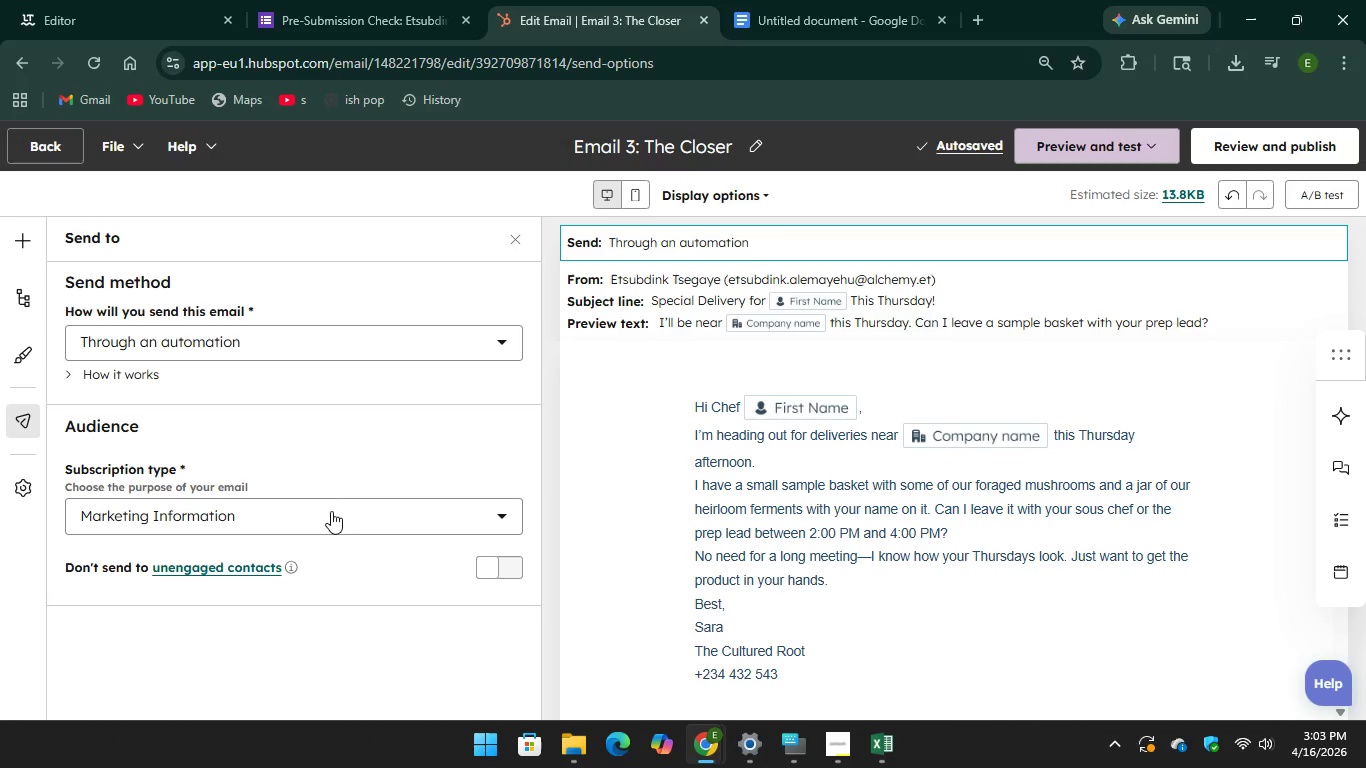 
left_click([1307, 151])
 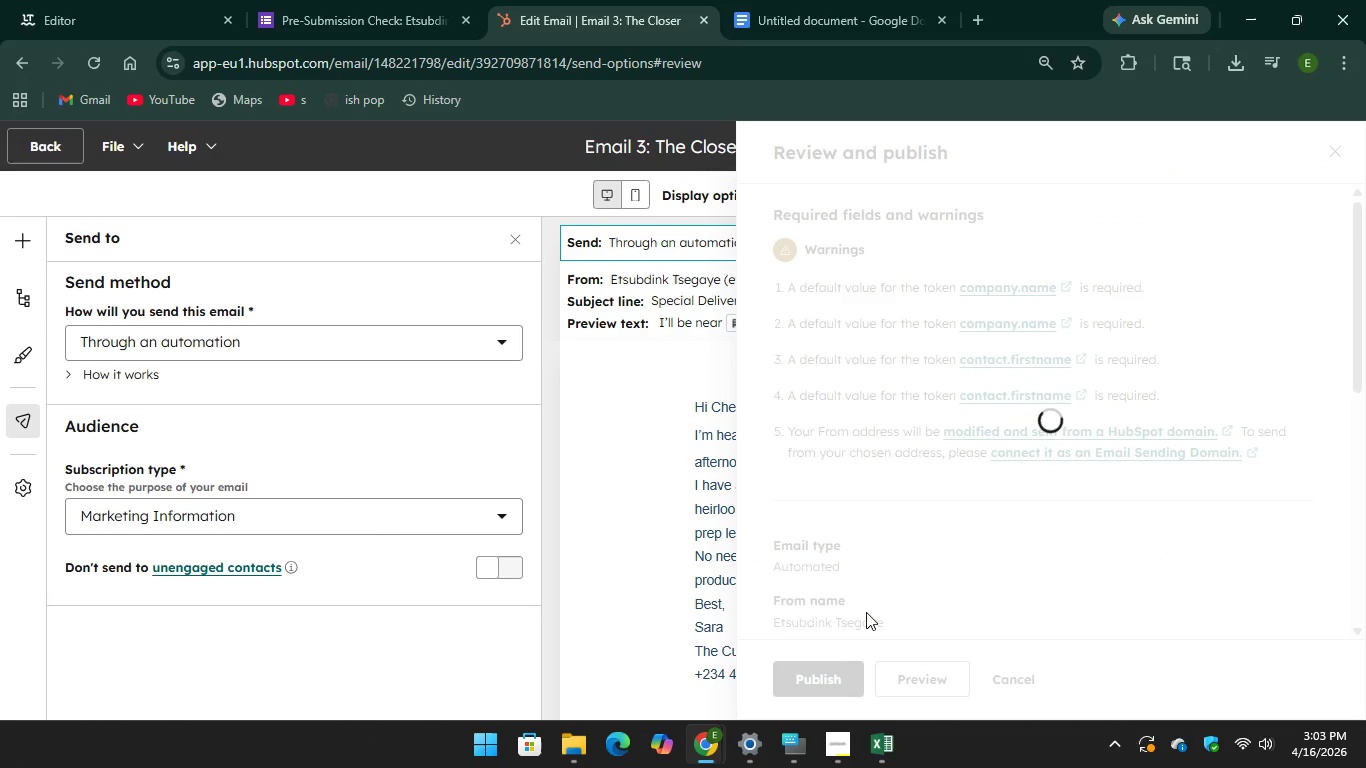 
mouse_move([814, 636])
 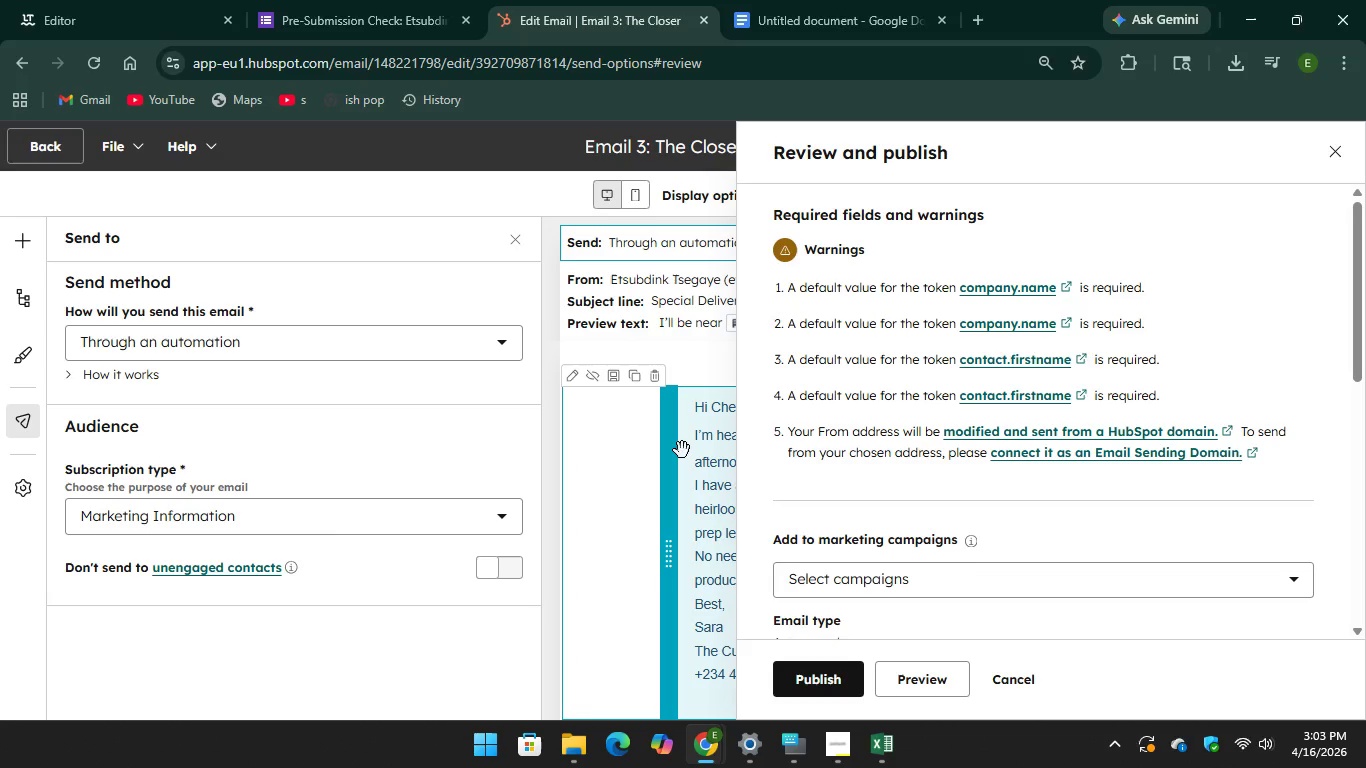 
wait(6.24)
 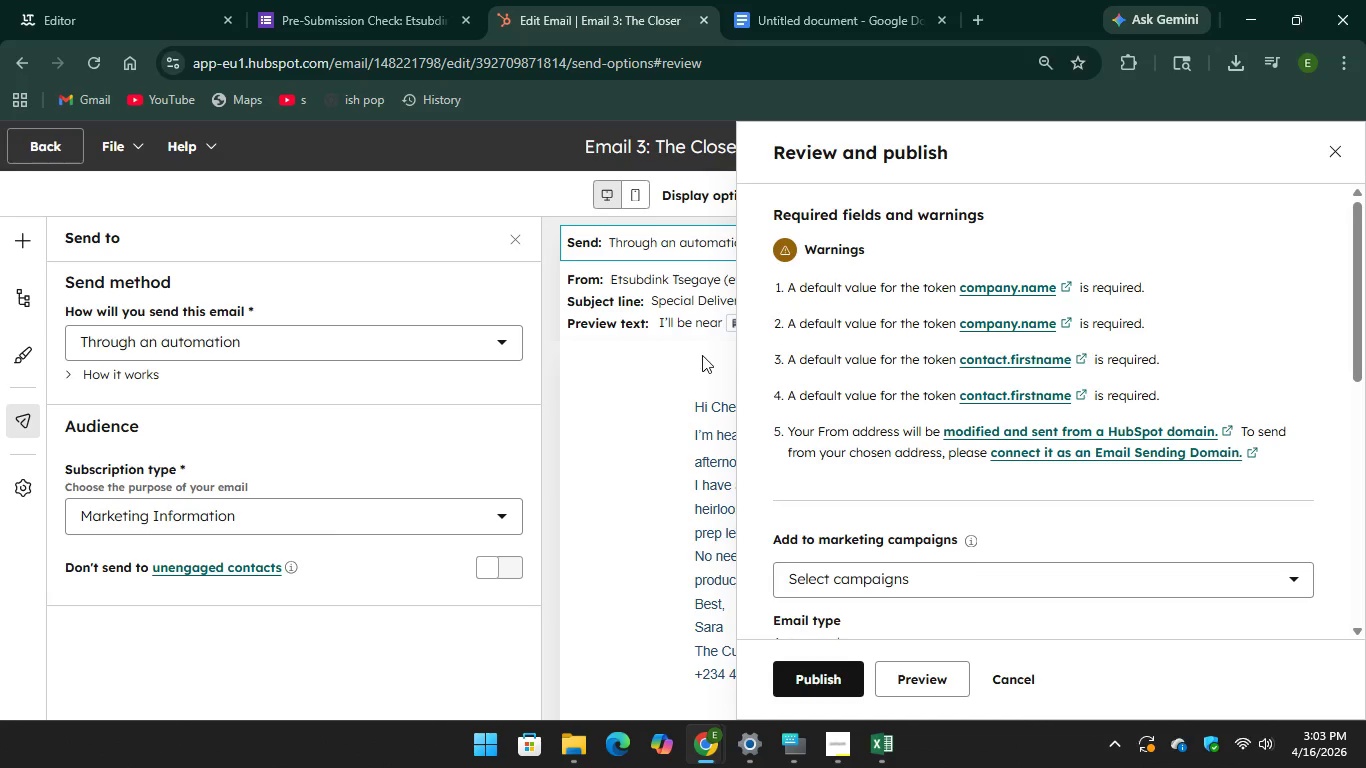 
left_click([1343, 150])
 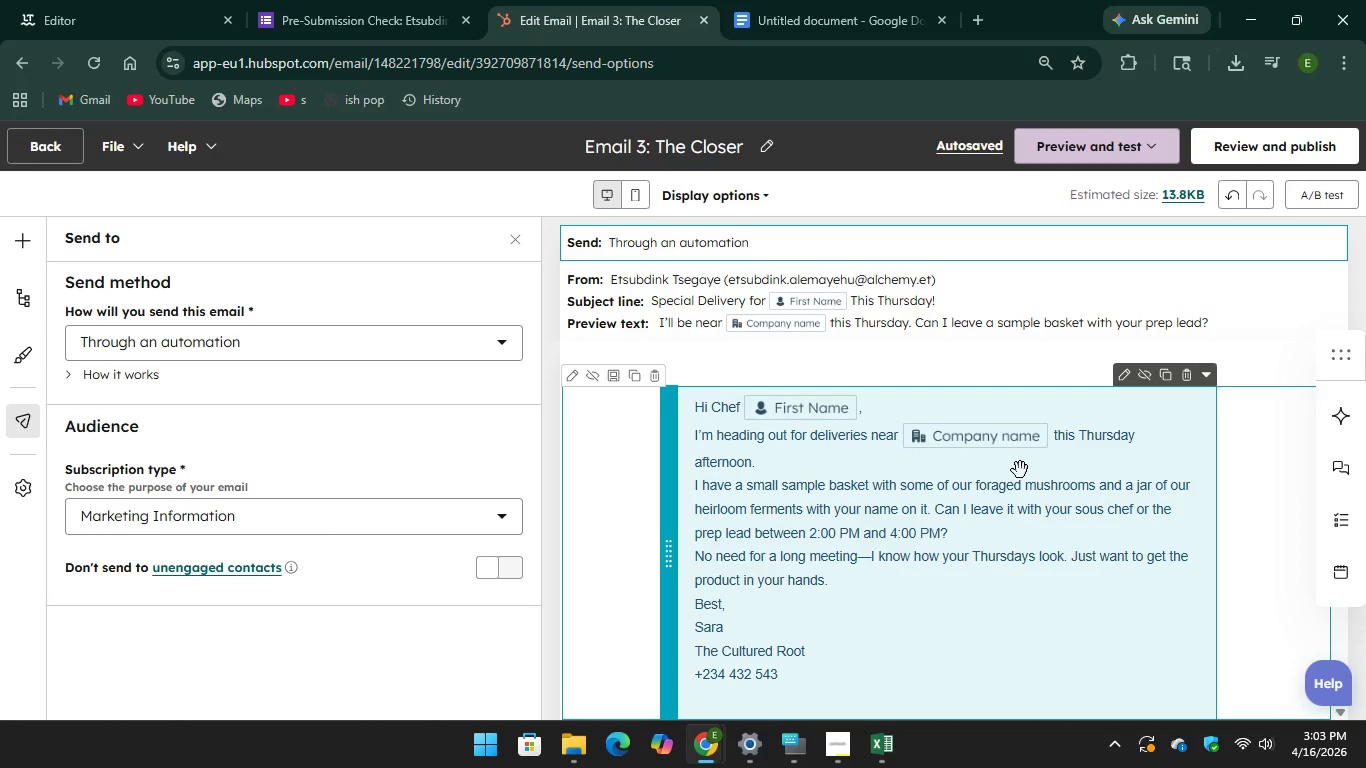 
left_click([1020, 470])
 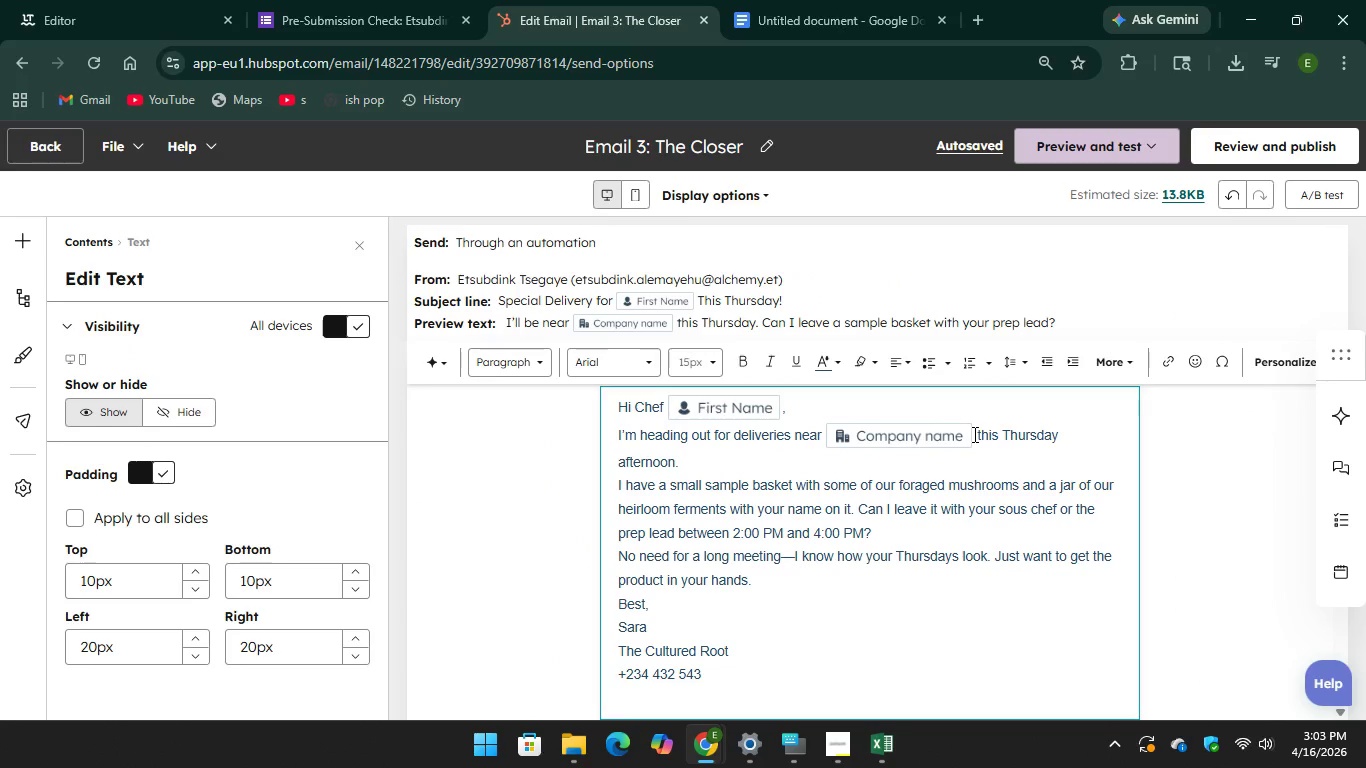 
left_click([973, 434])
 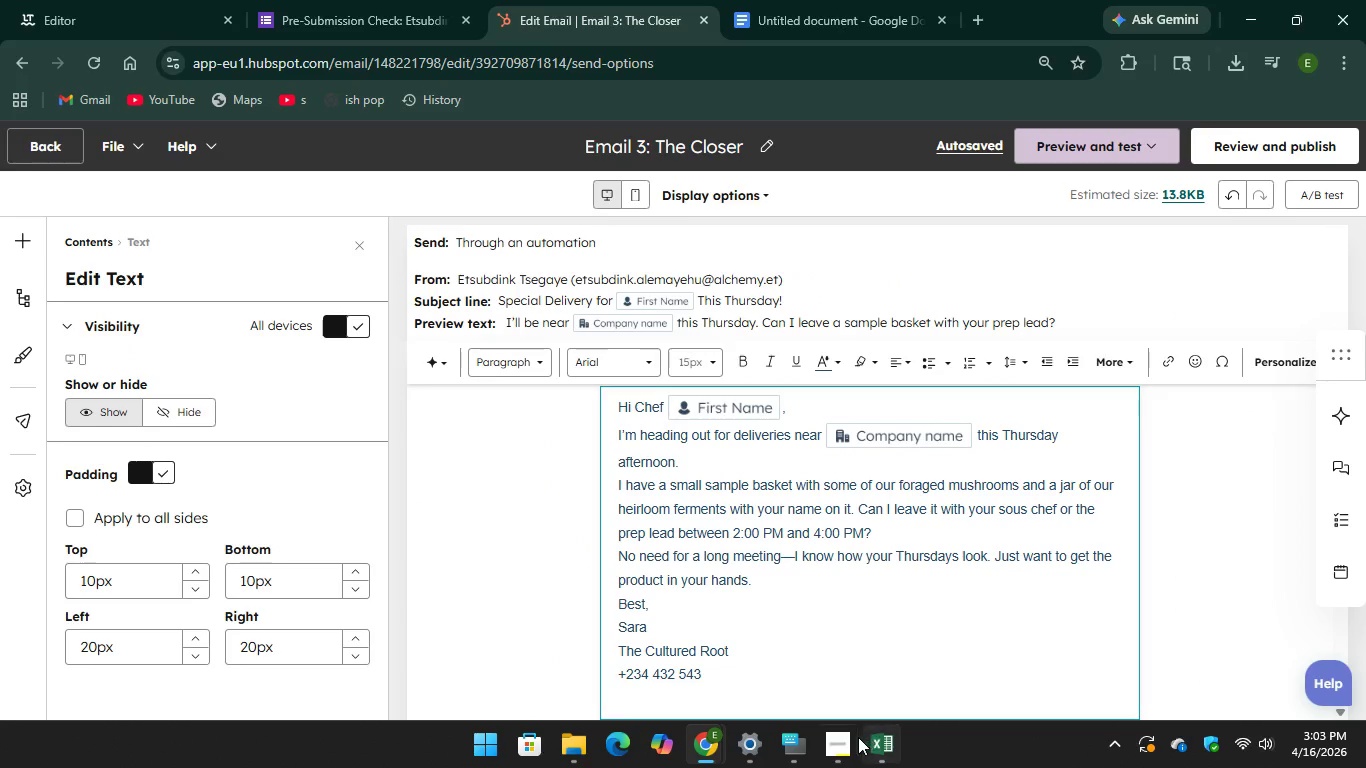 
left_click([792, 735])
 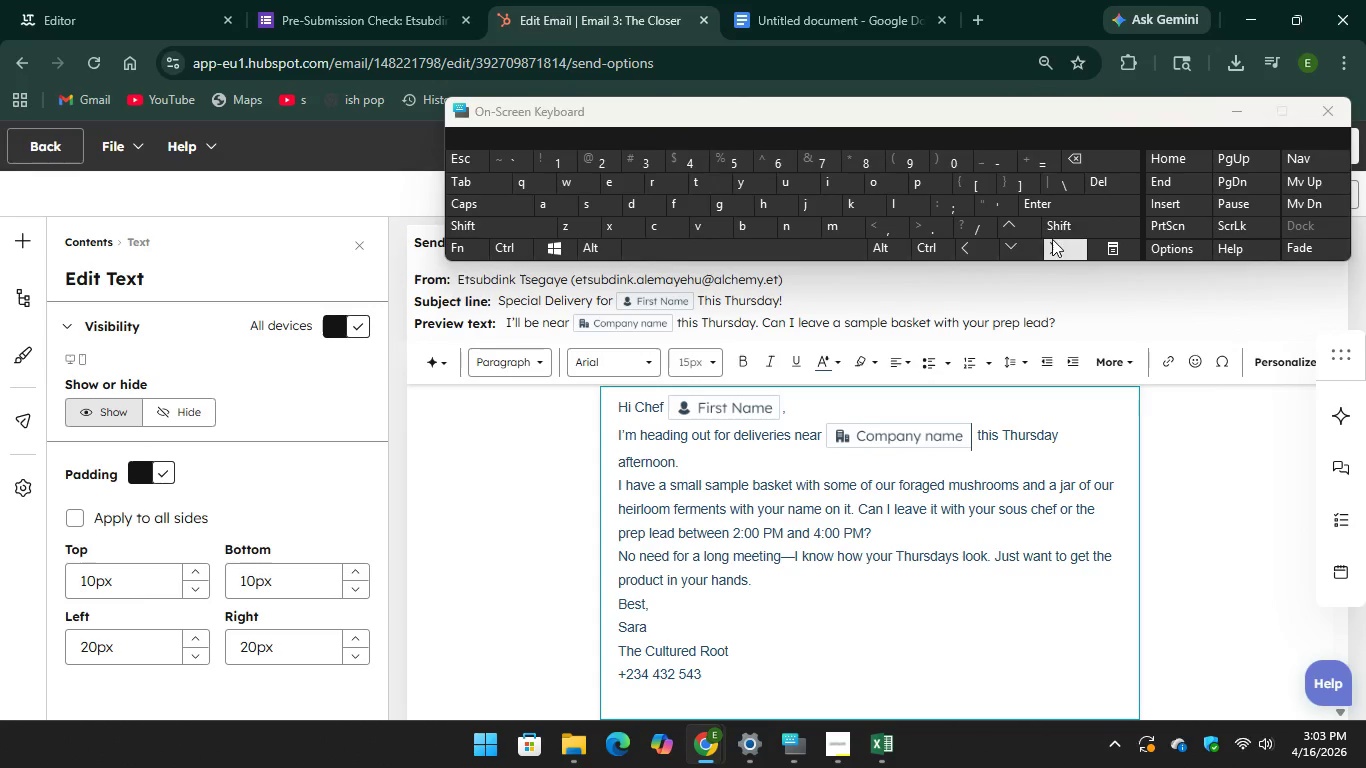 
key(Backspace)
 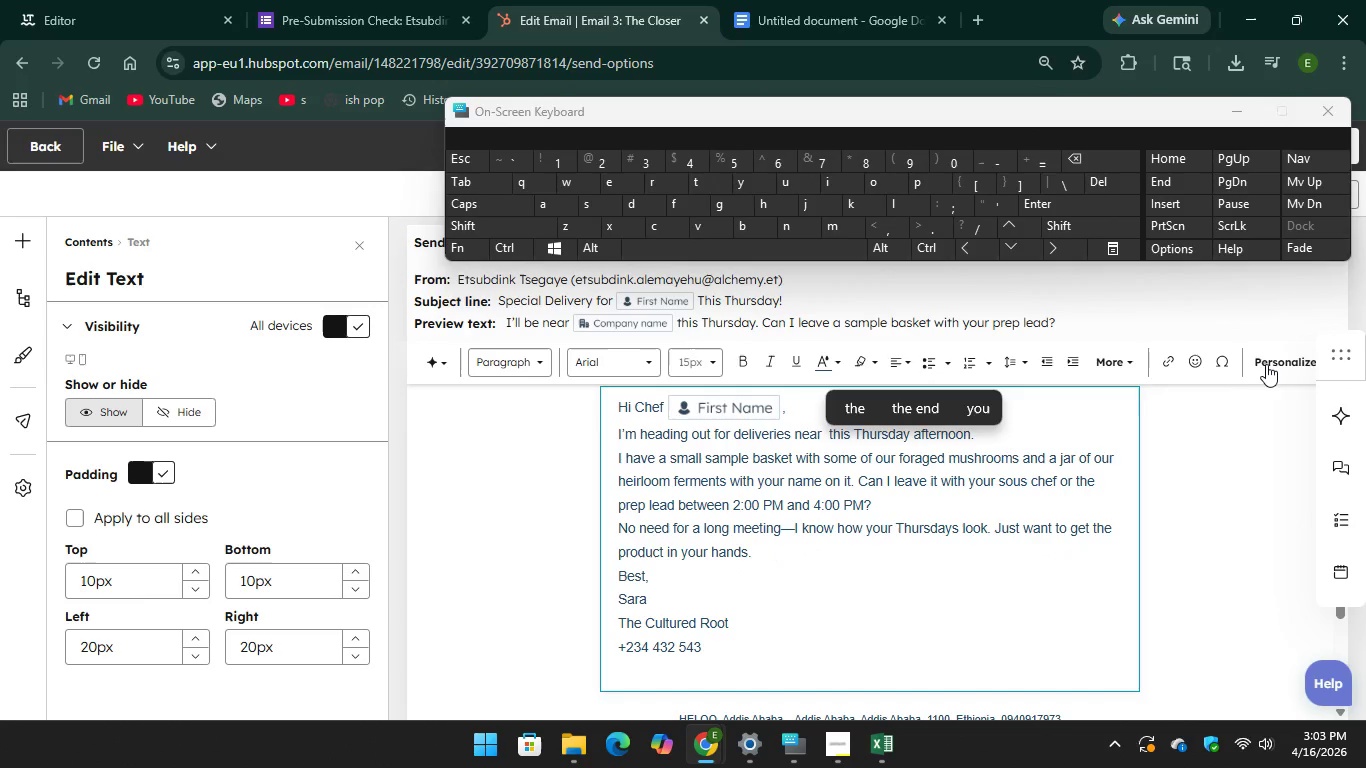 
left_click([1267, 363])
 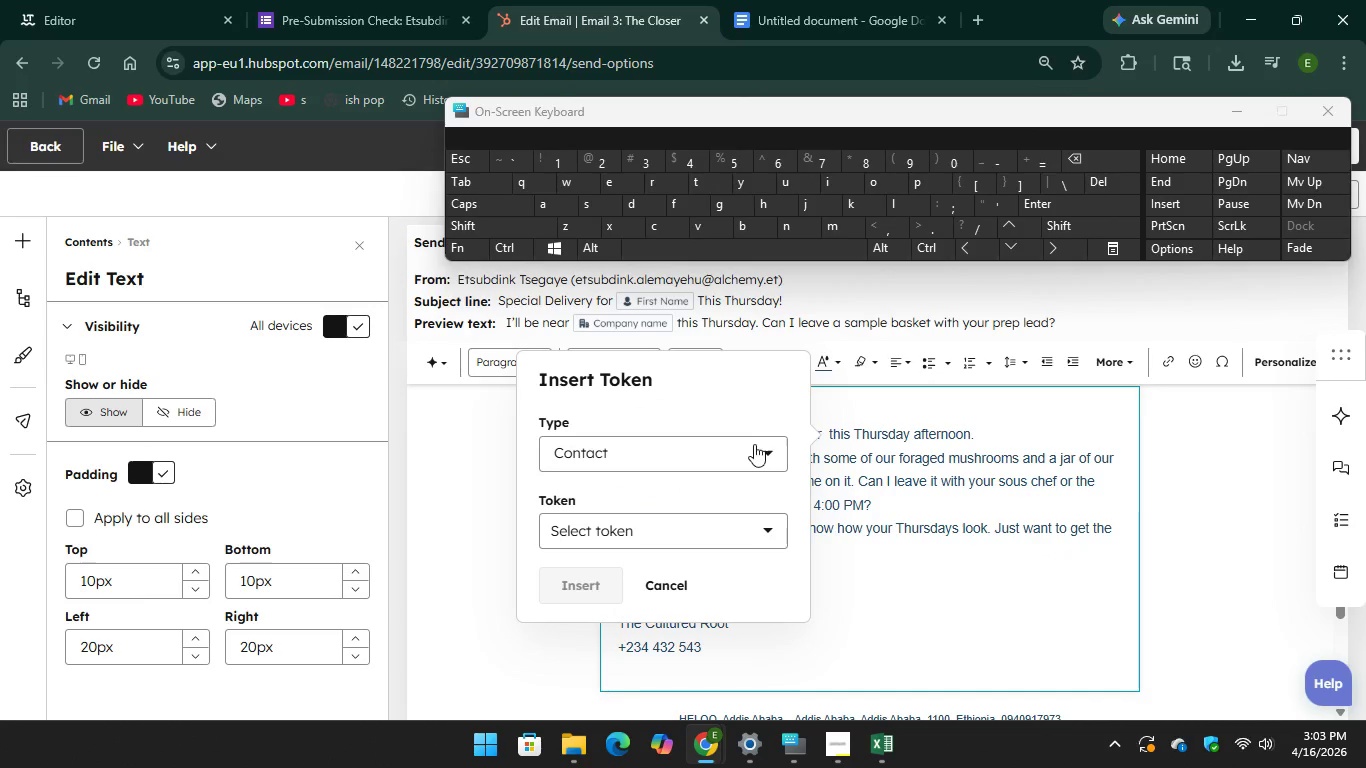 
left_click([754, 444])
 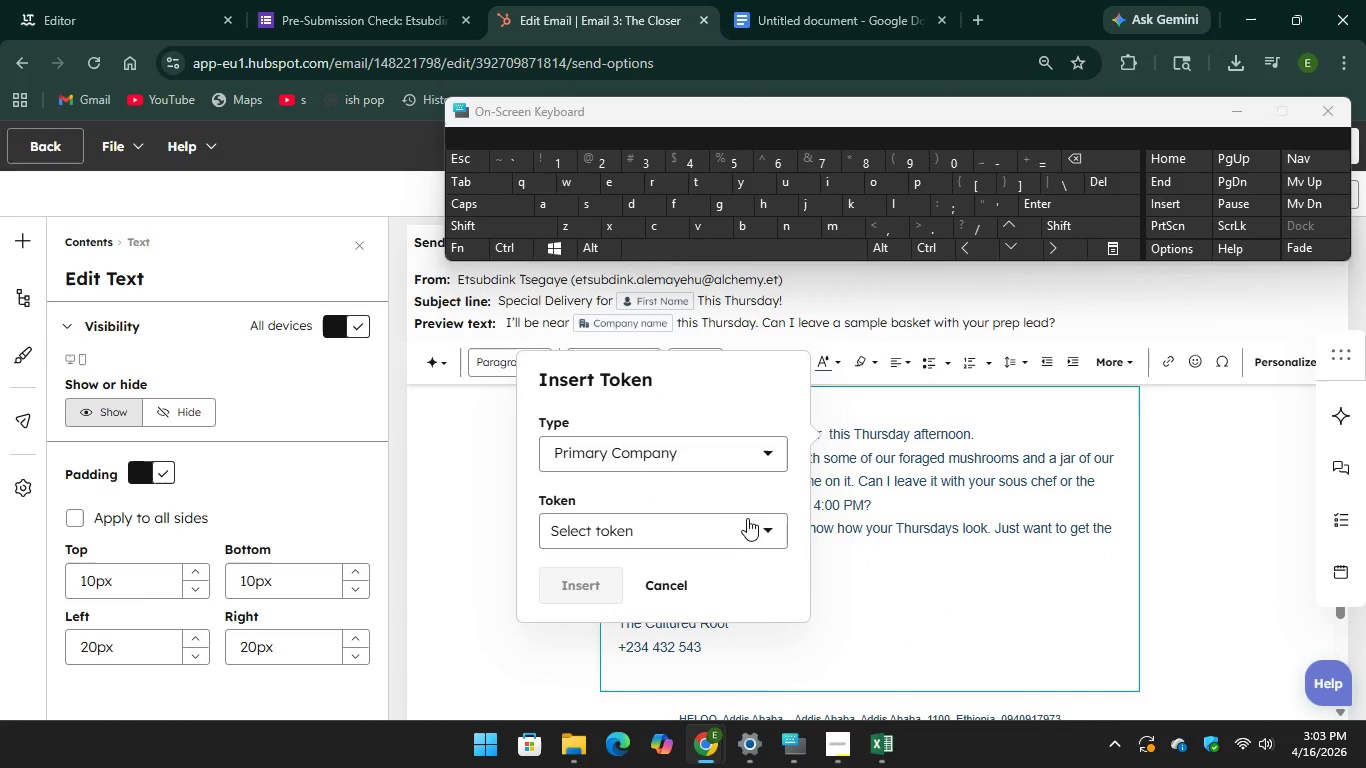 
left_click([740, 533])
 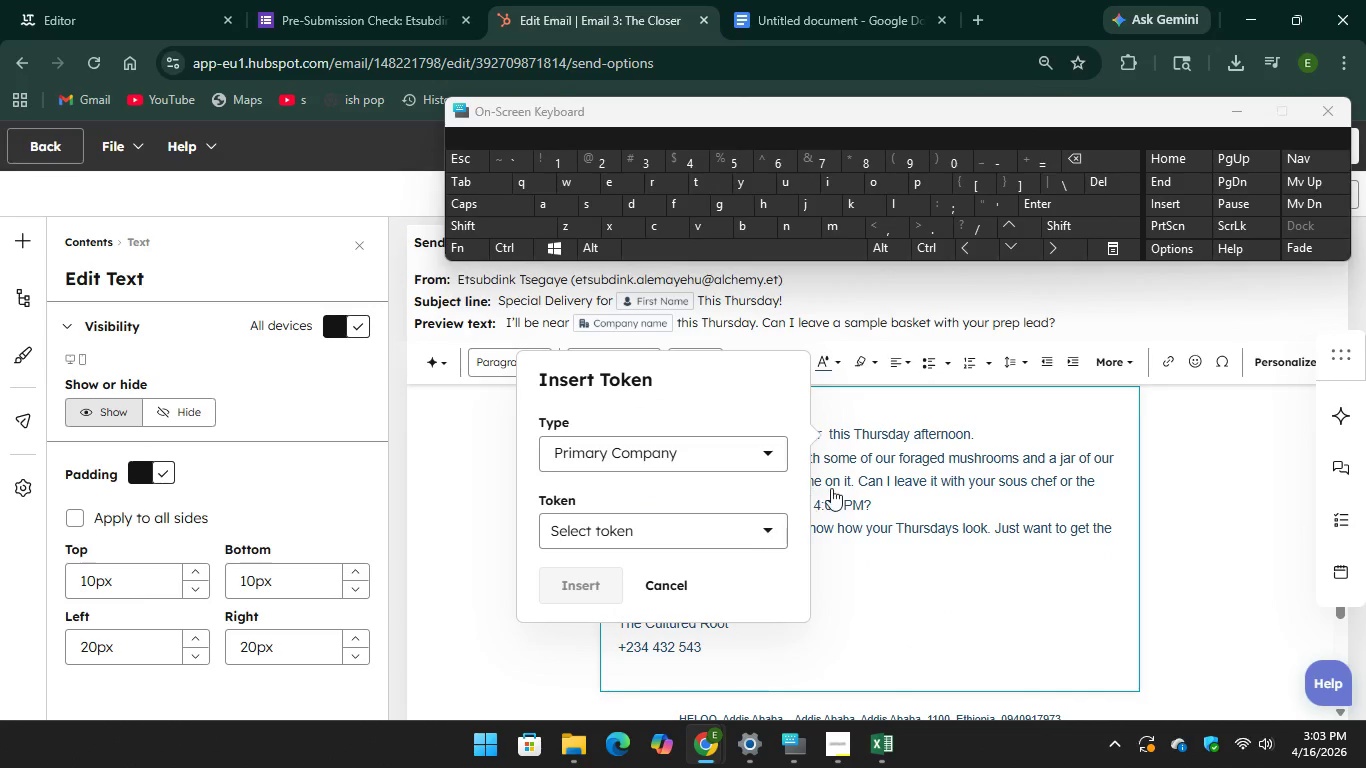 
scroll: coordinate [837, 496], scroll_direction: down, amount: 5.0
 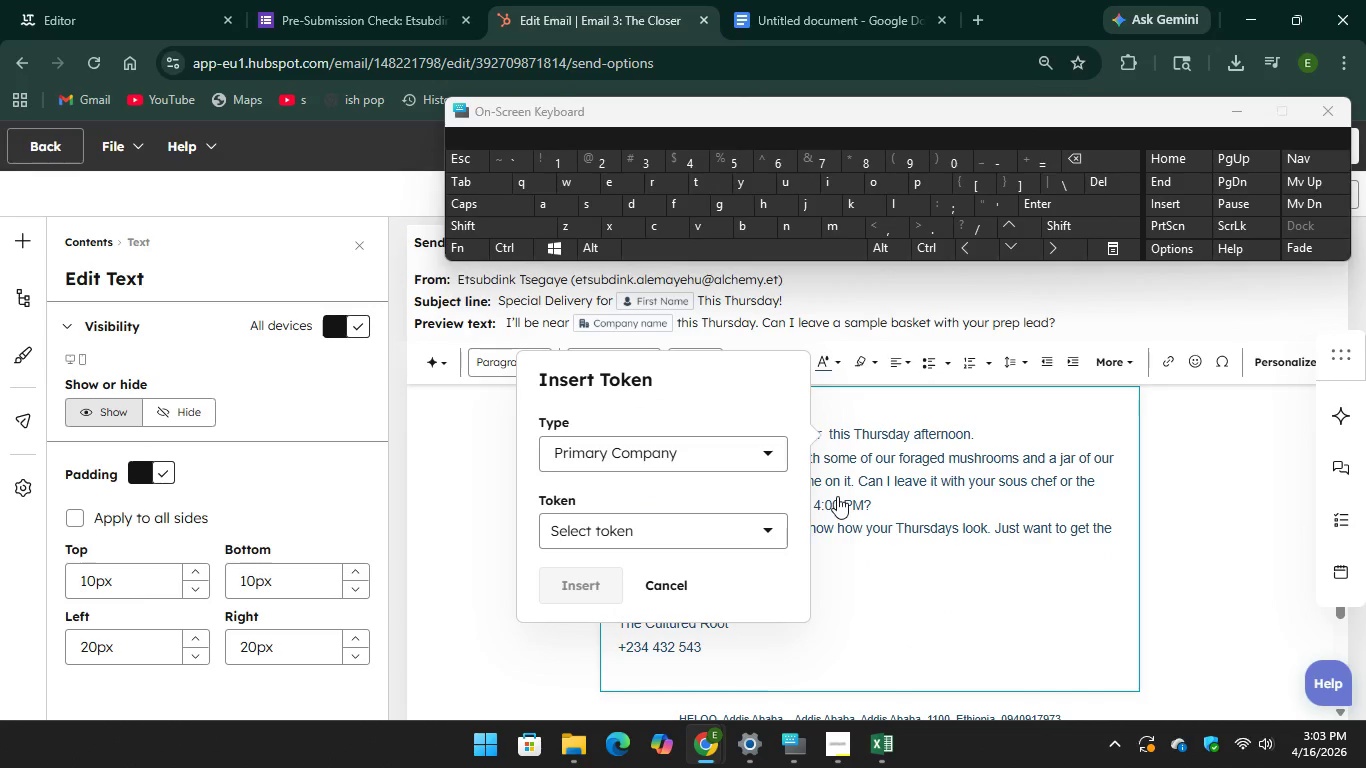 
scroll: coordinate [837, 497], scroll_direction: up, amount: 2.0
 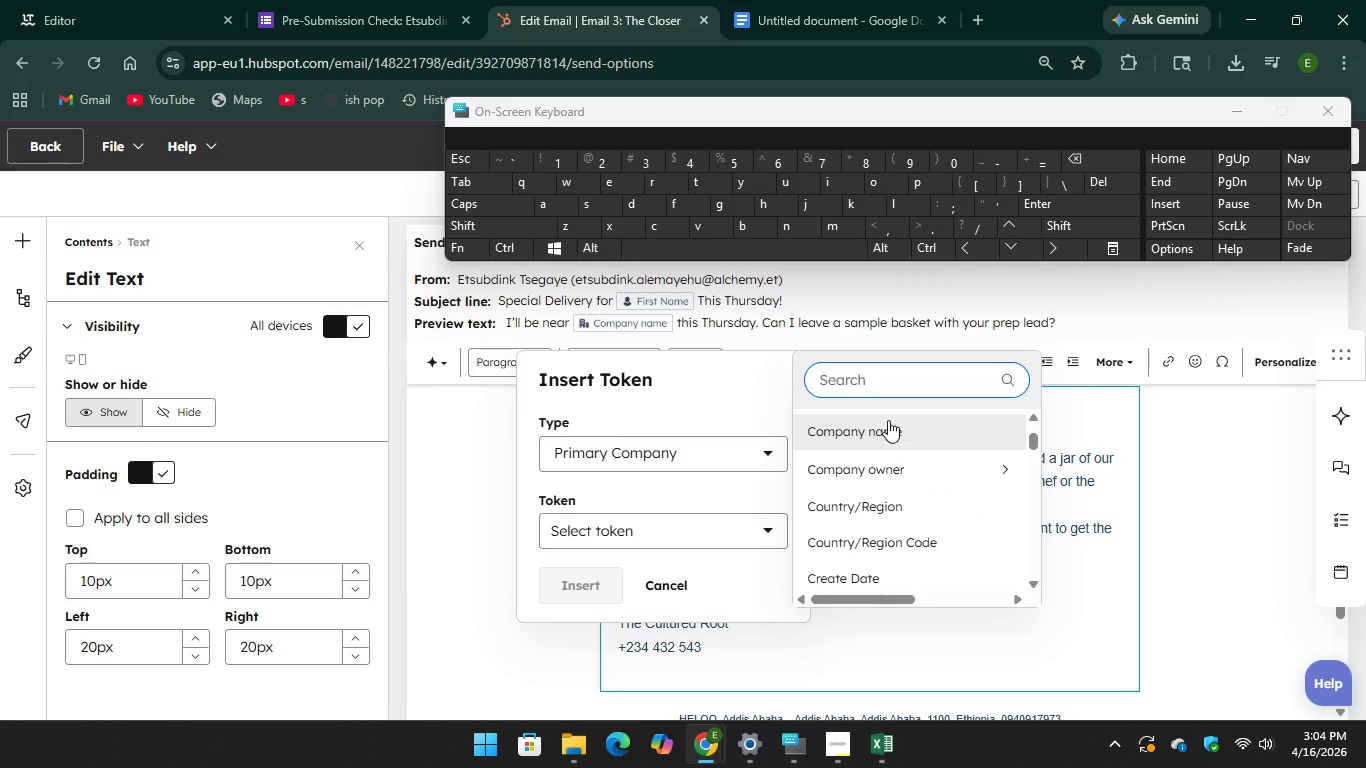 
left_click([891, 417])
 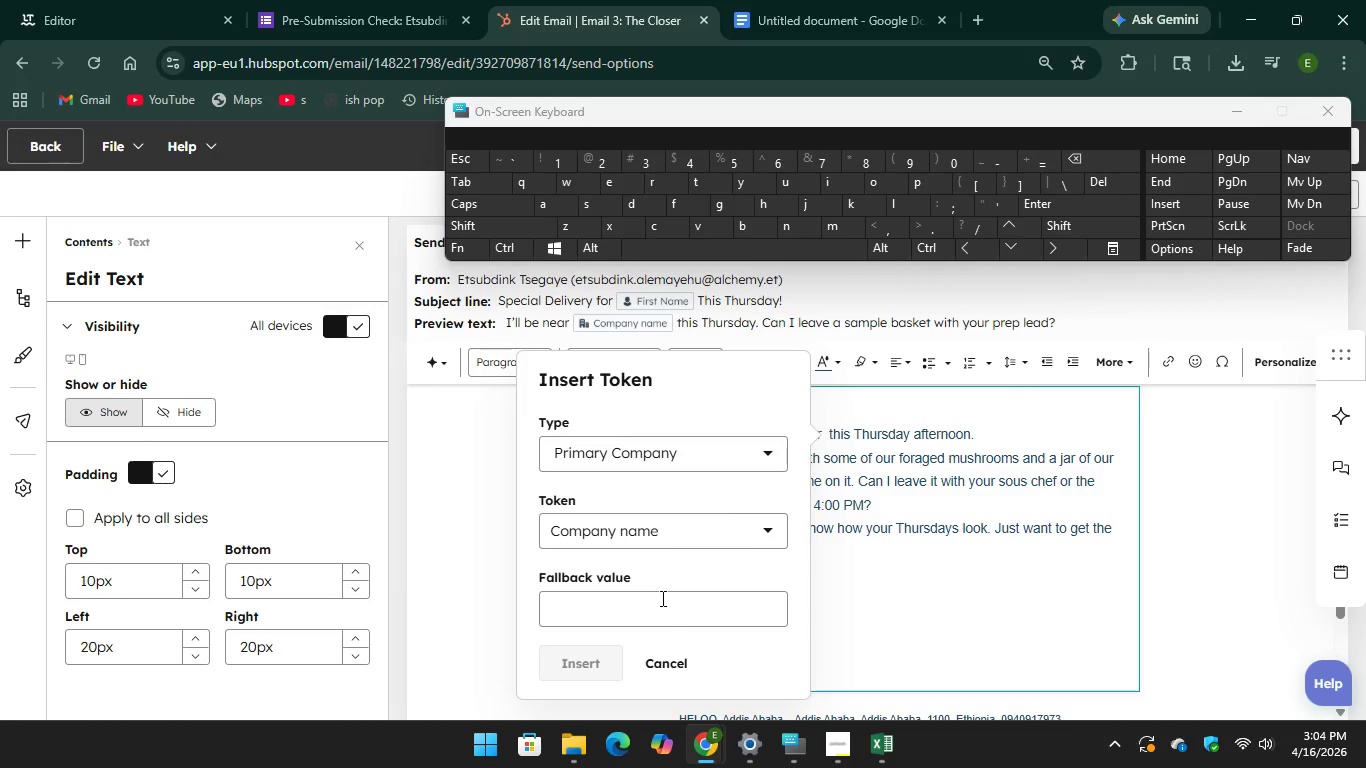 
left_click([661, 598])
 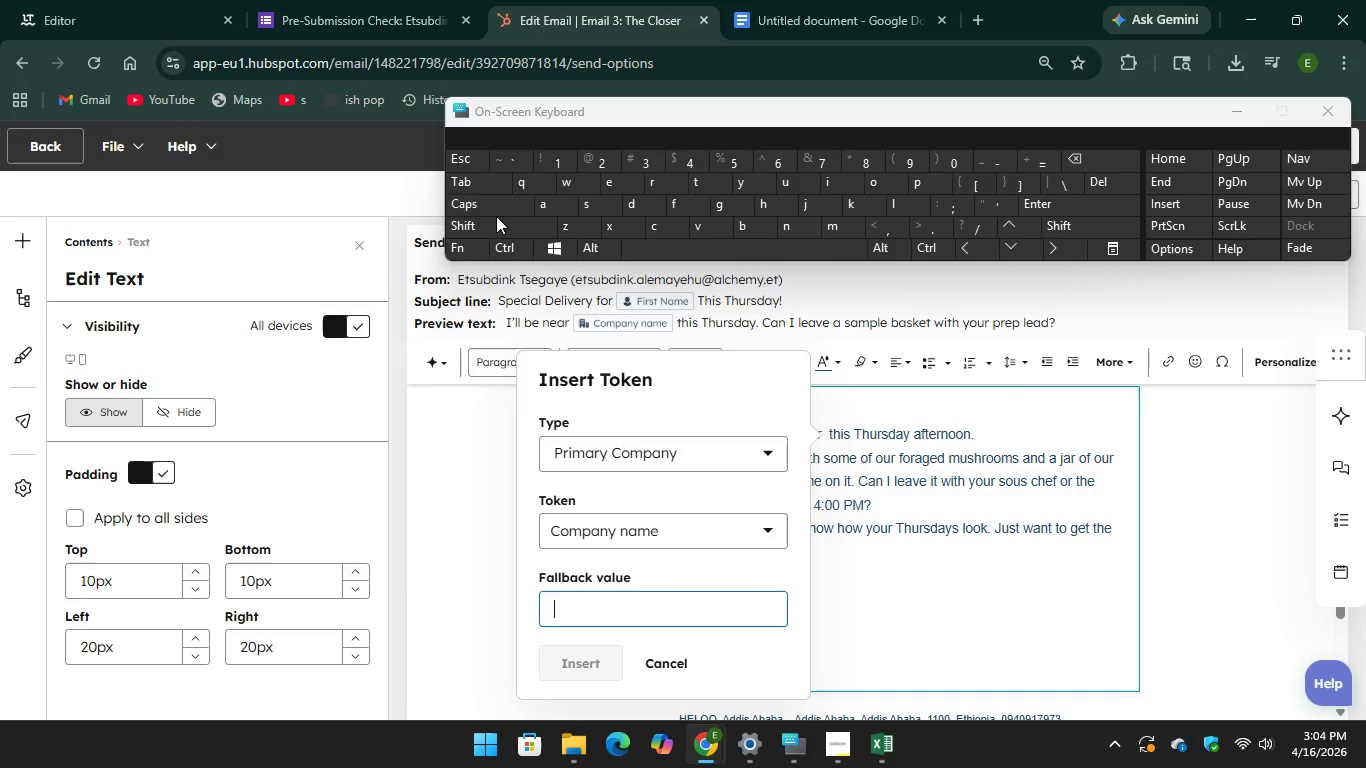 
key(CapsLock)
 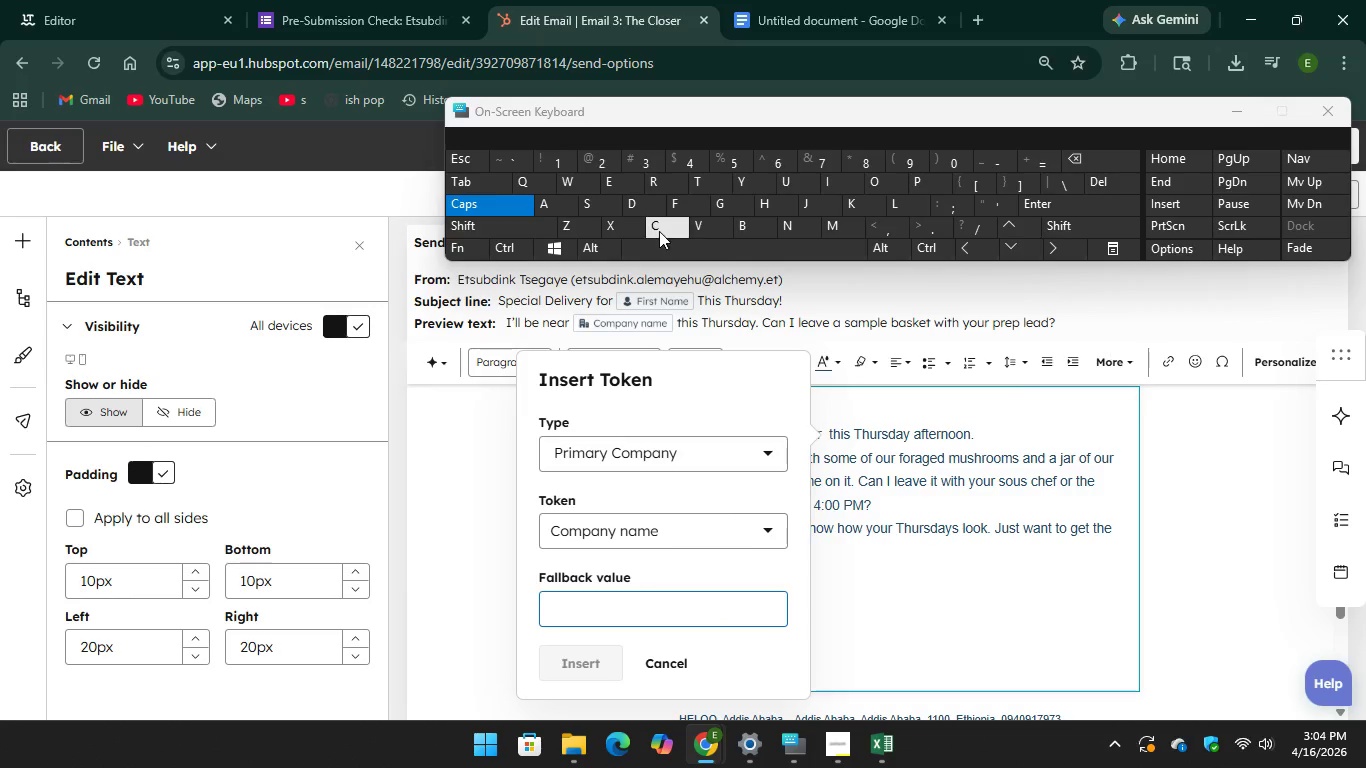 
key(C)
 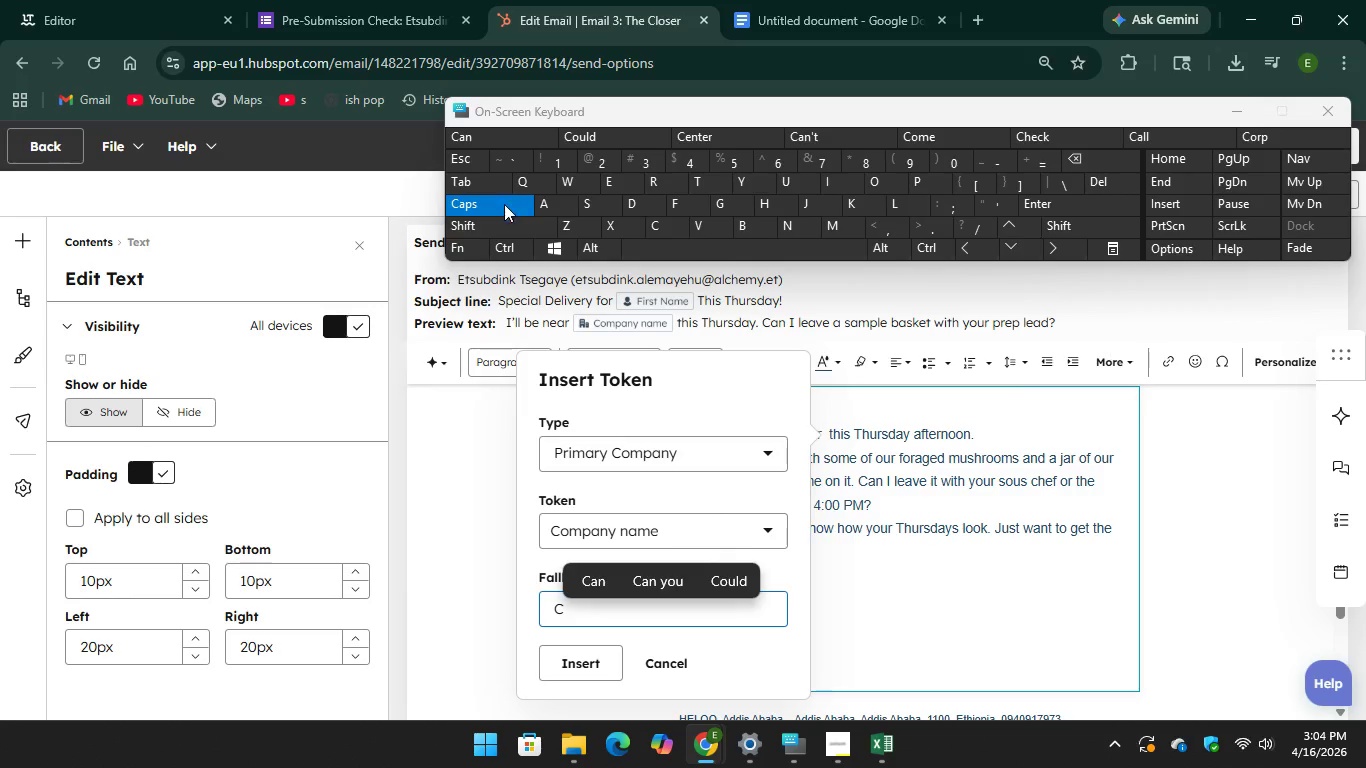 
key(CapsLock)
 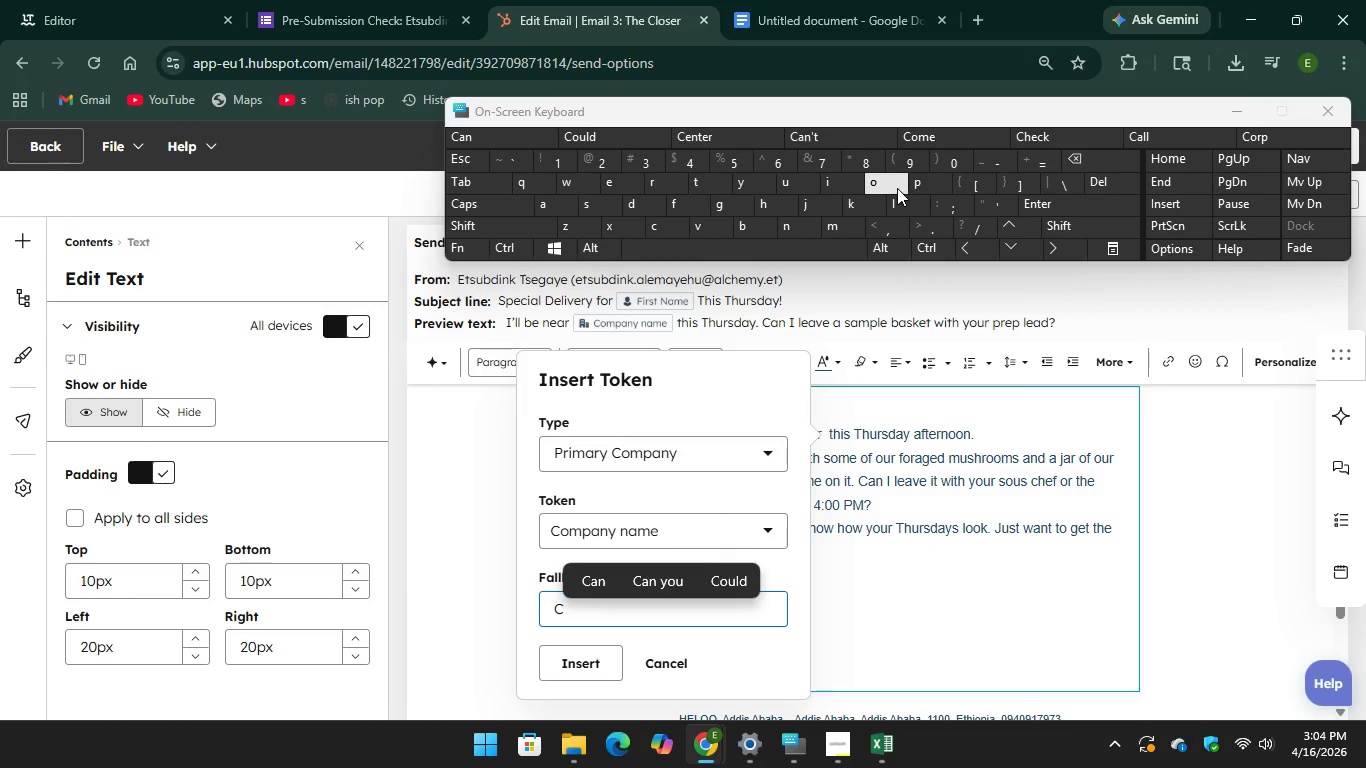 
key(O)
 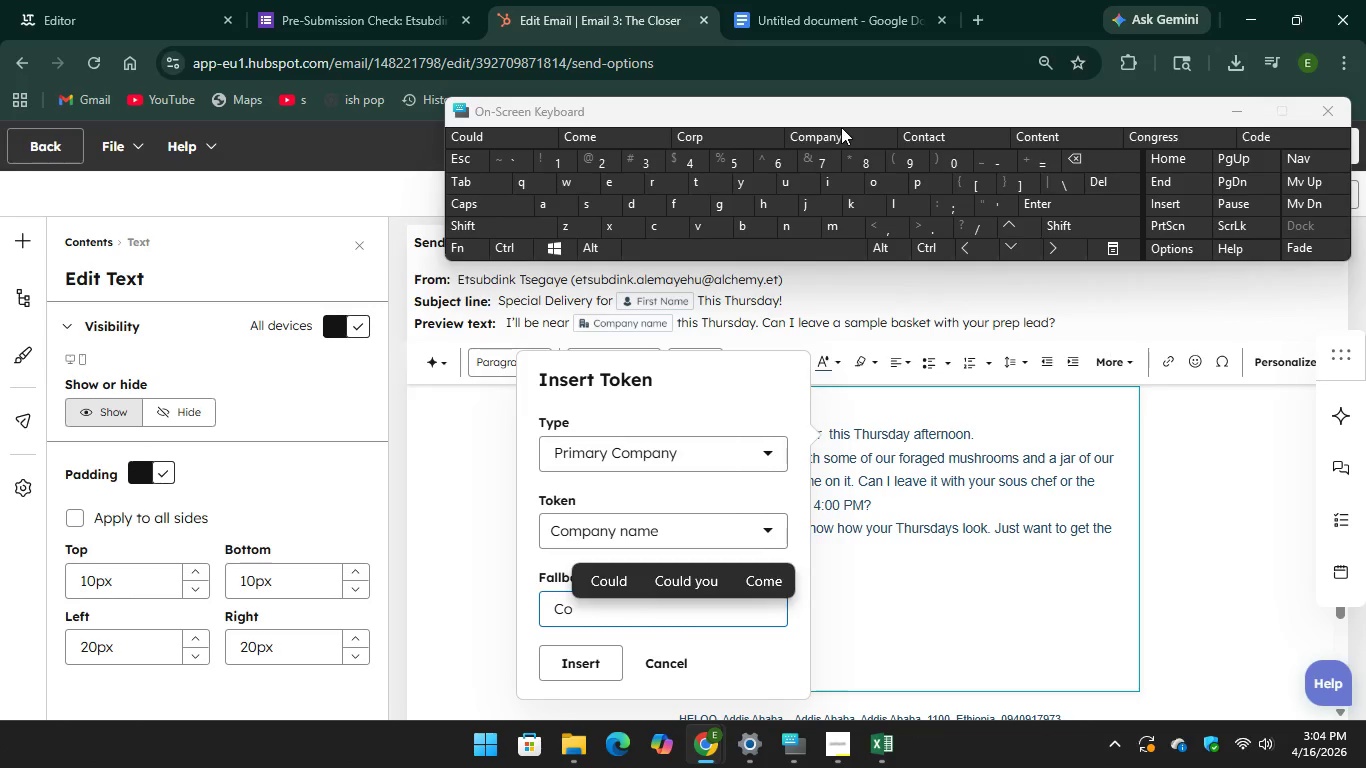 
key(Unknown)
 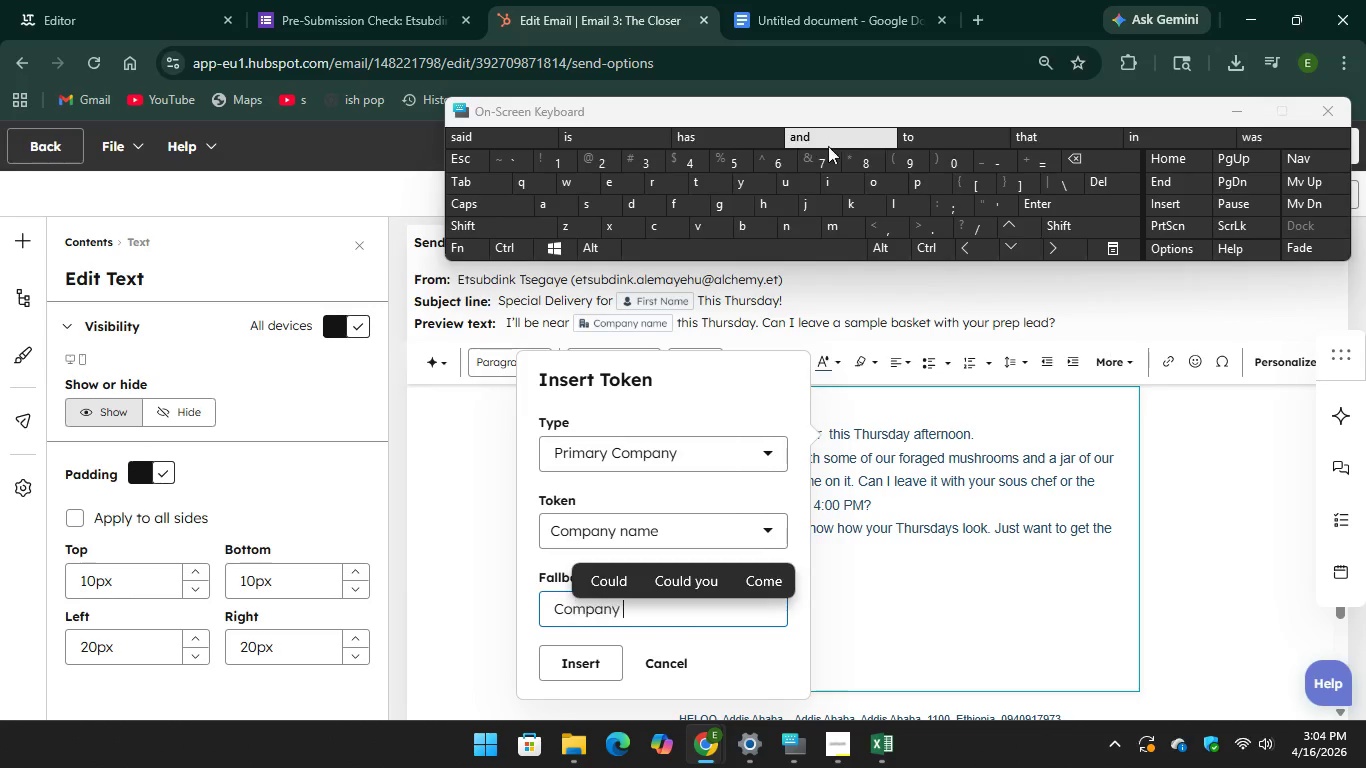 
key(Unknown)
 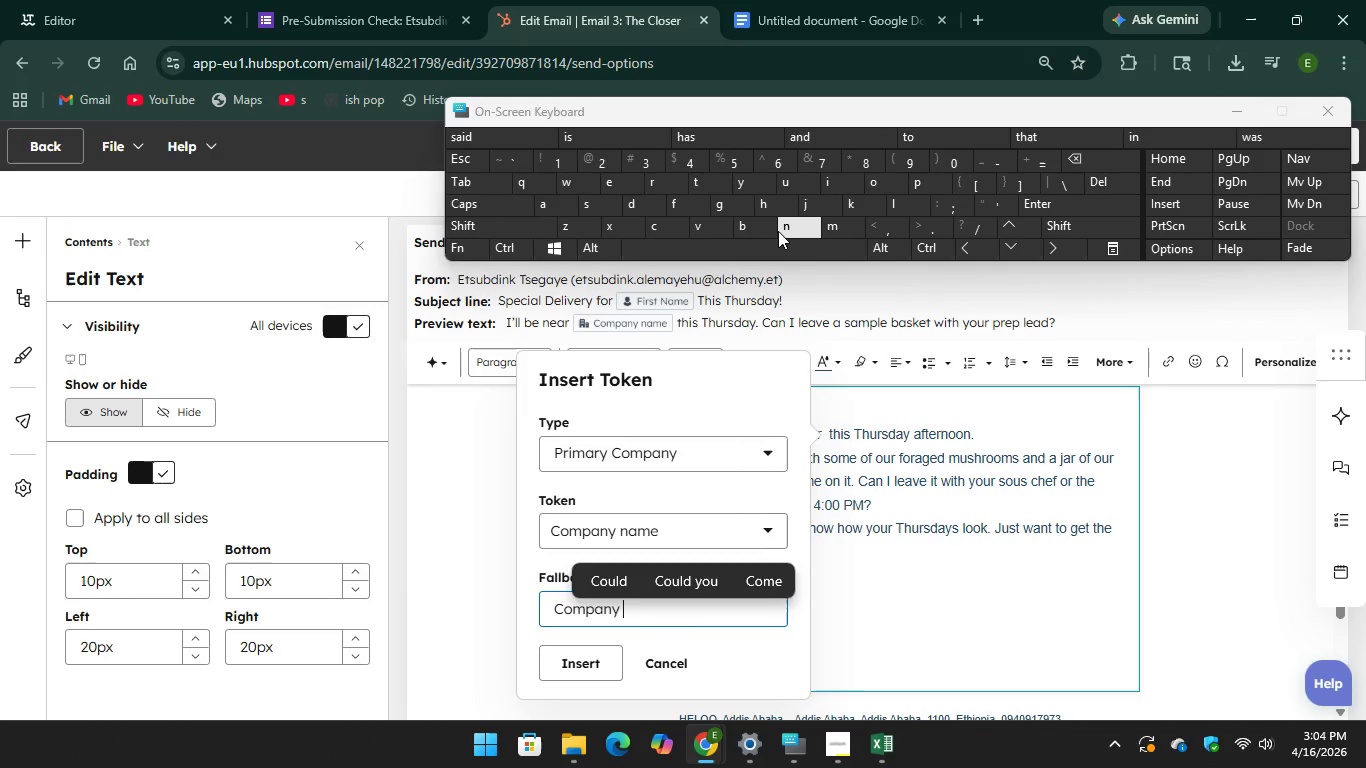 
key(Unknown)
 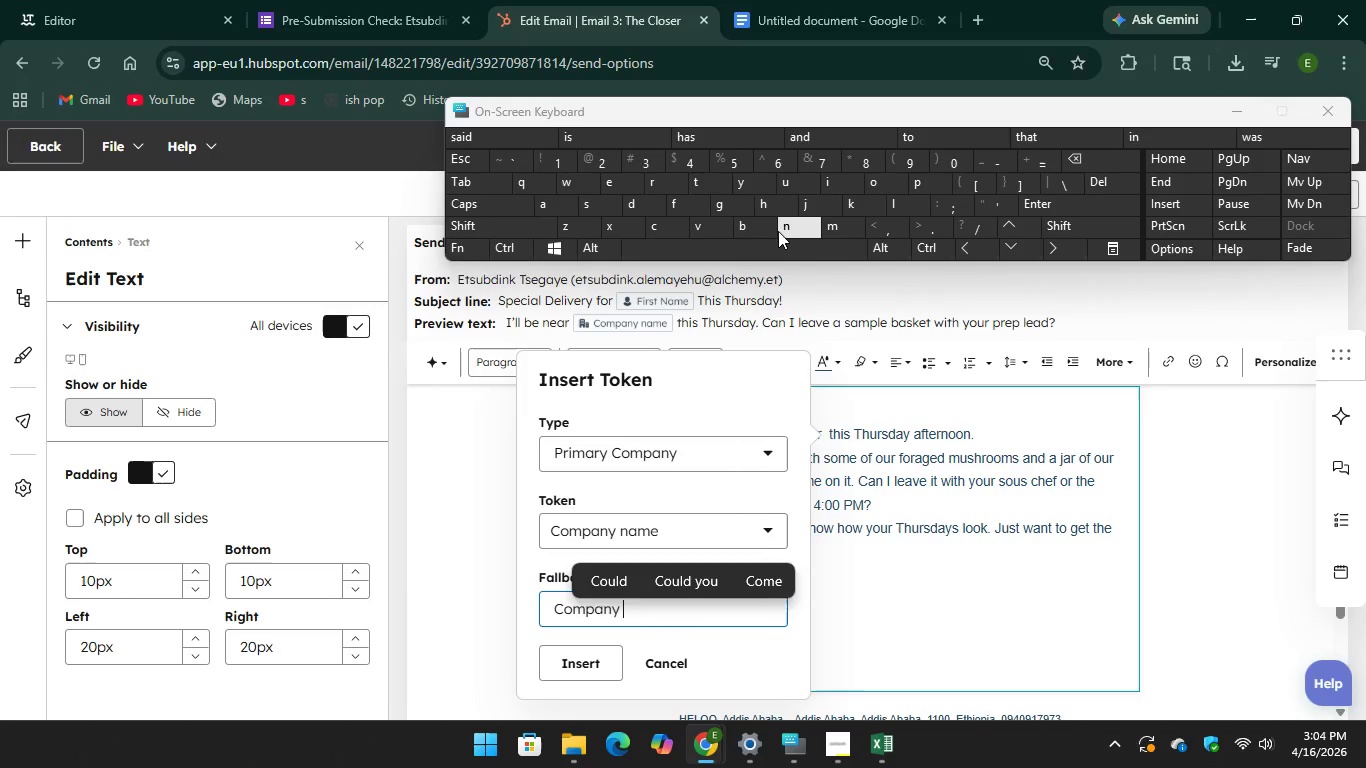 
key(Unknown)
 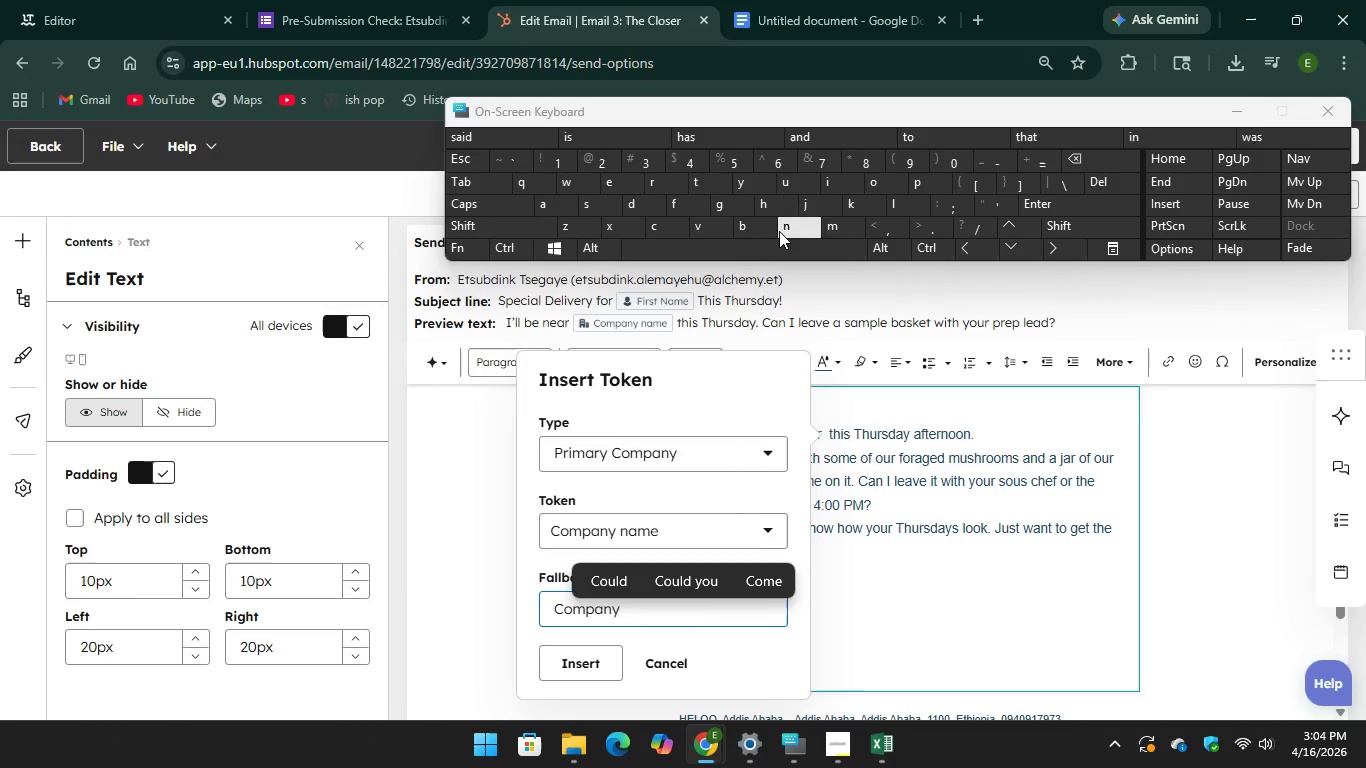 
key(Unknown)
 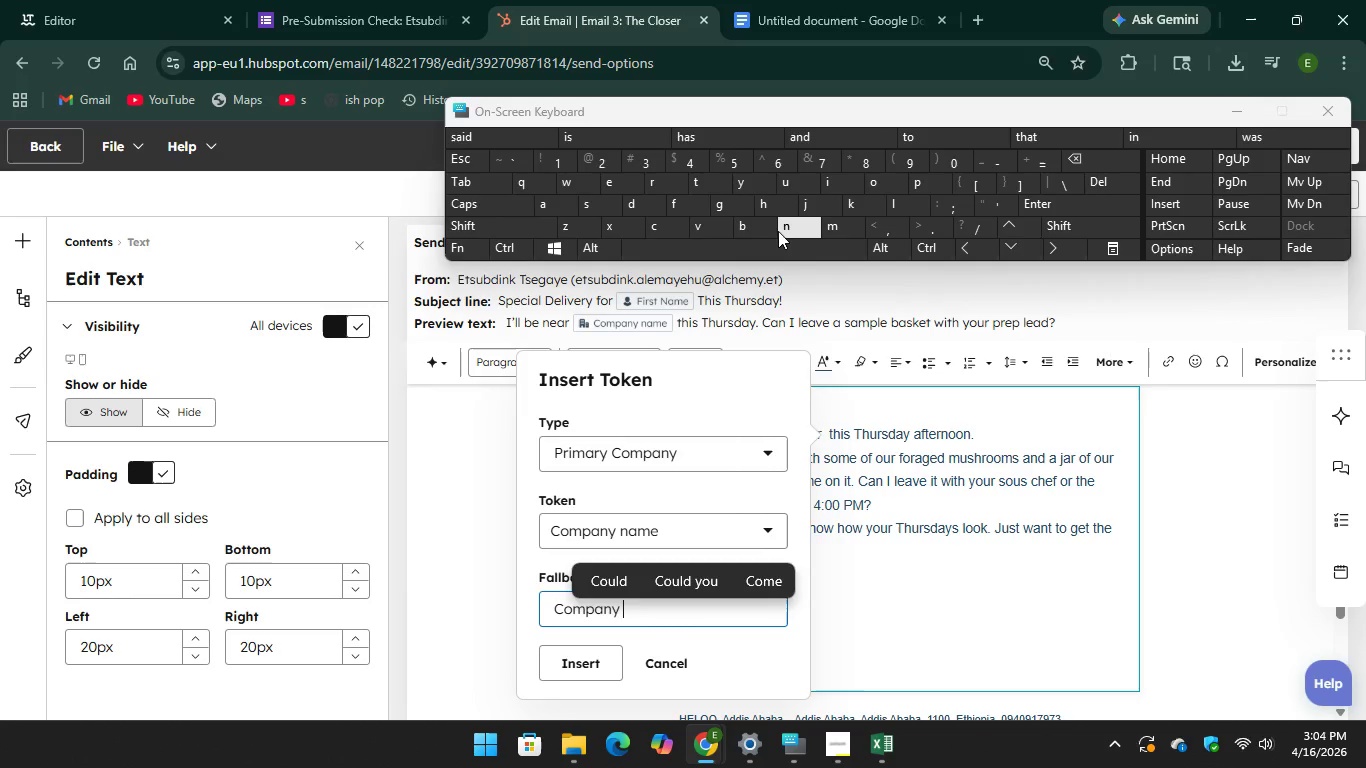 
key(Unknown)
 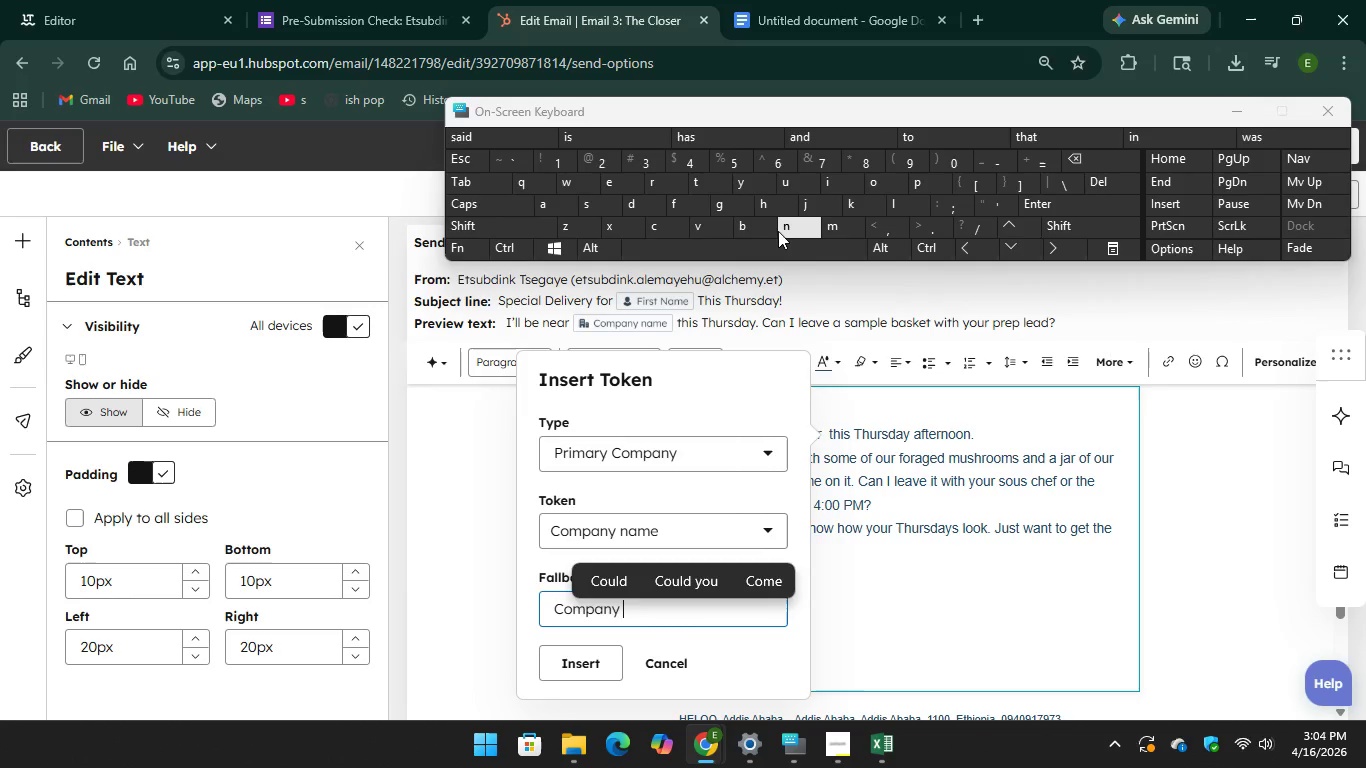 
key(N)
 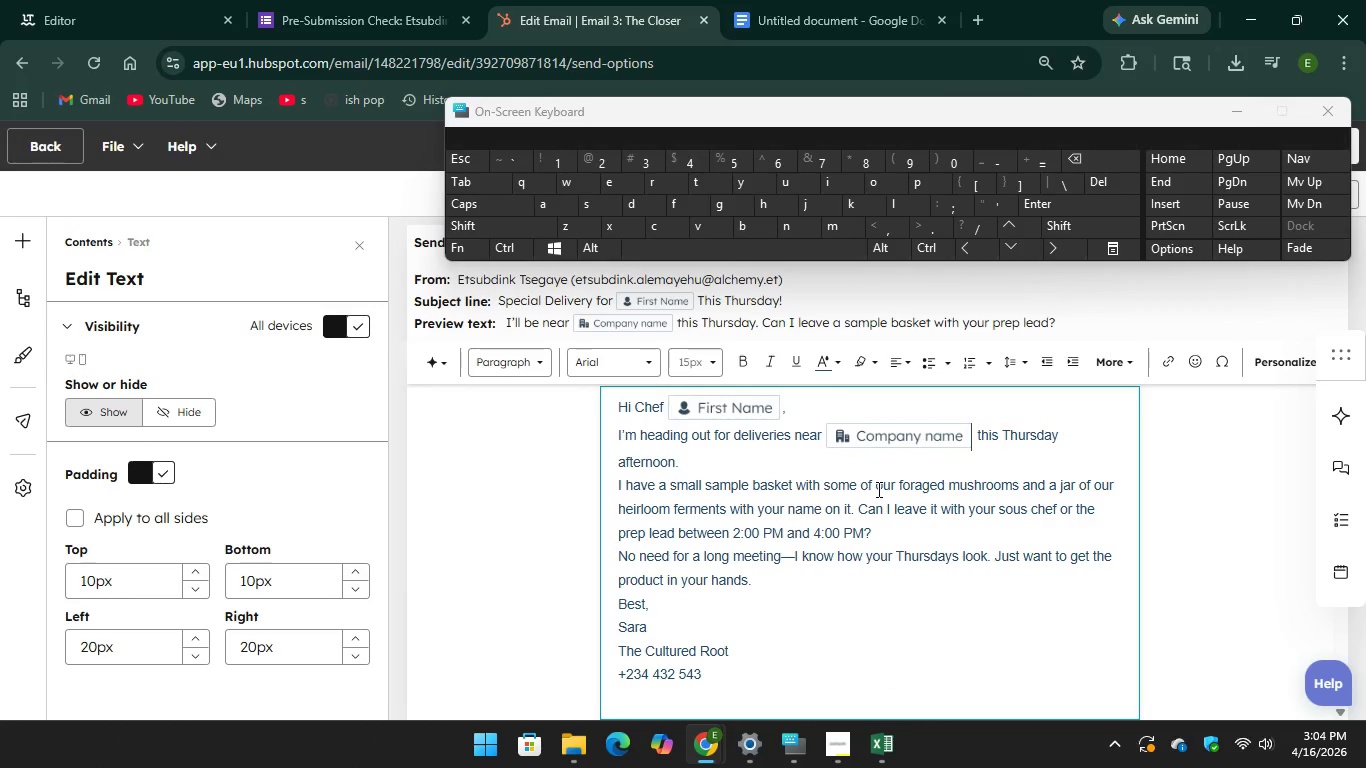 
wait(5.45)
 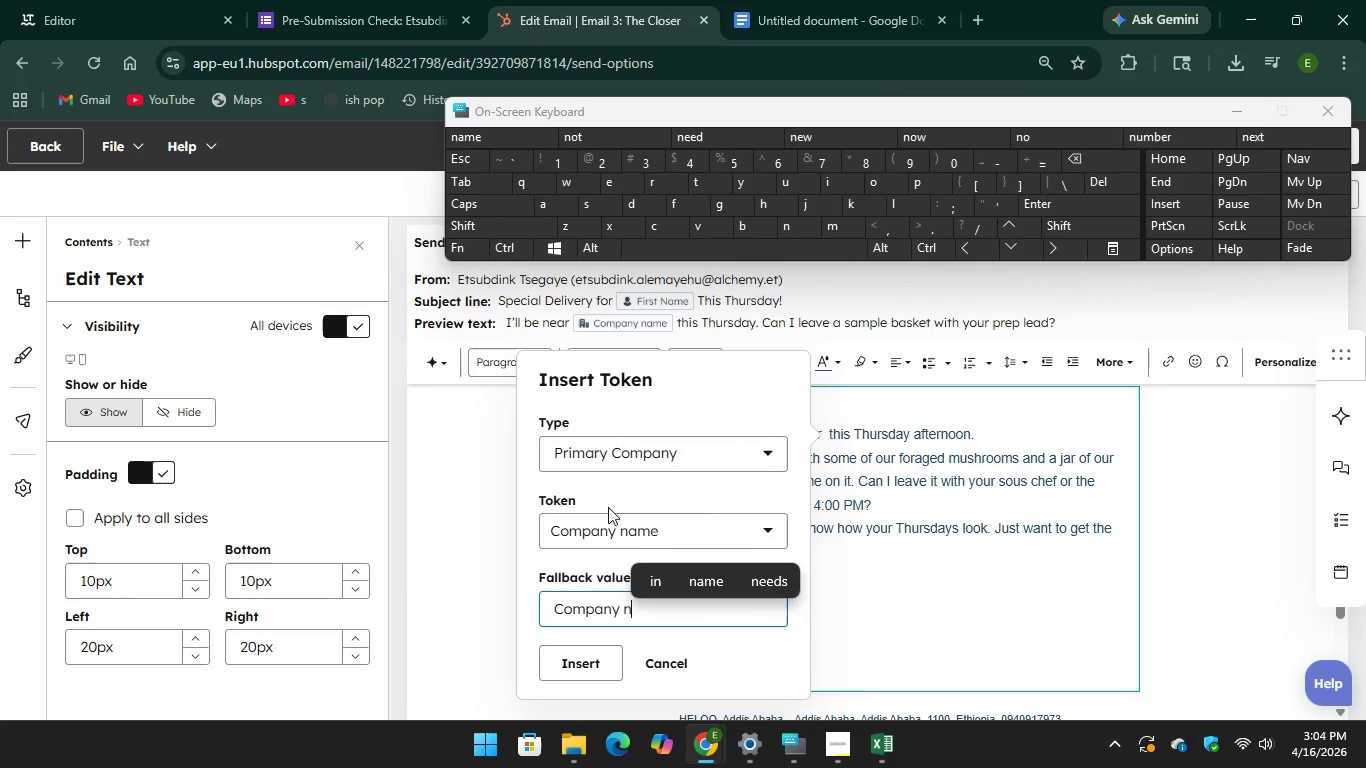 
scroll: coordinate [746, 559], scroll_direction: up, amount: 3.0
 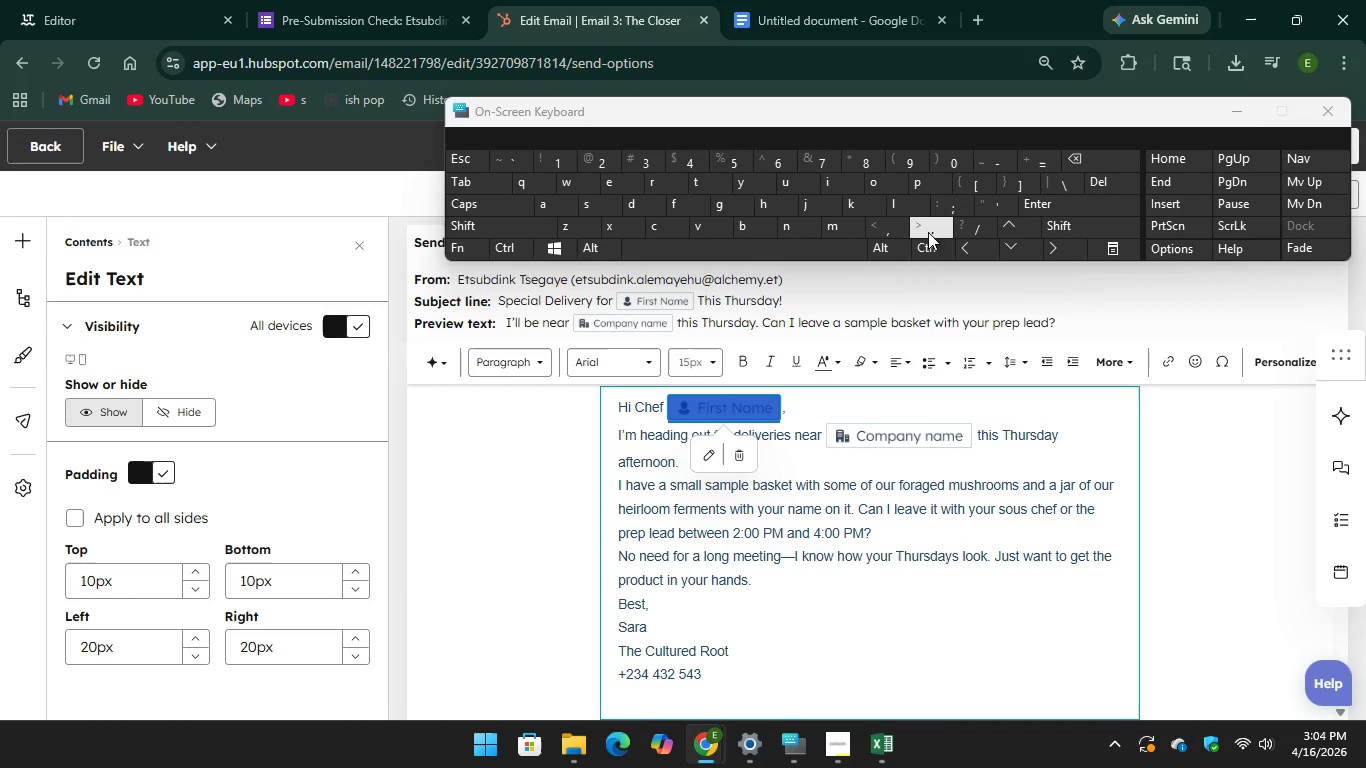 
key(Backspace)
 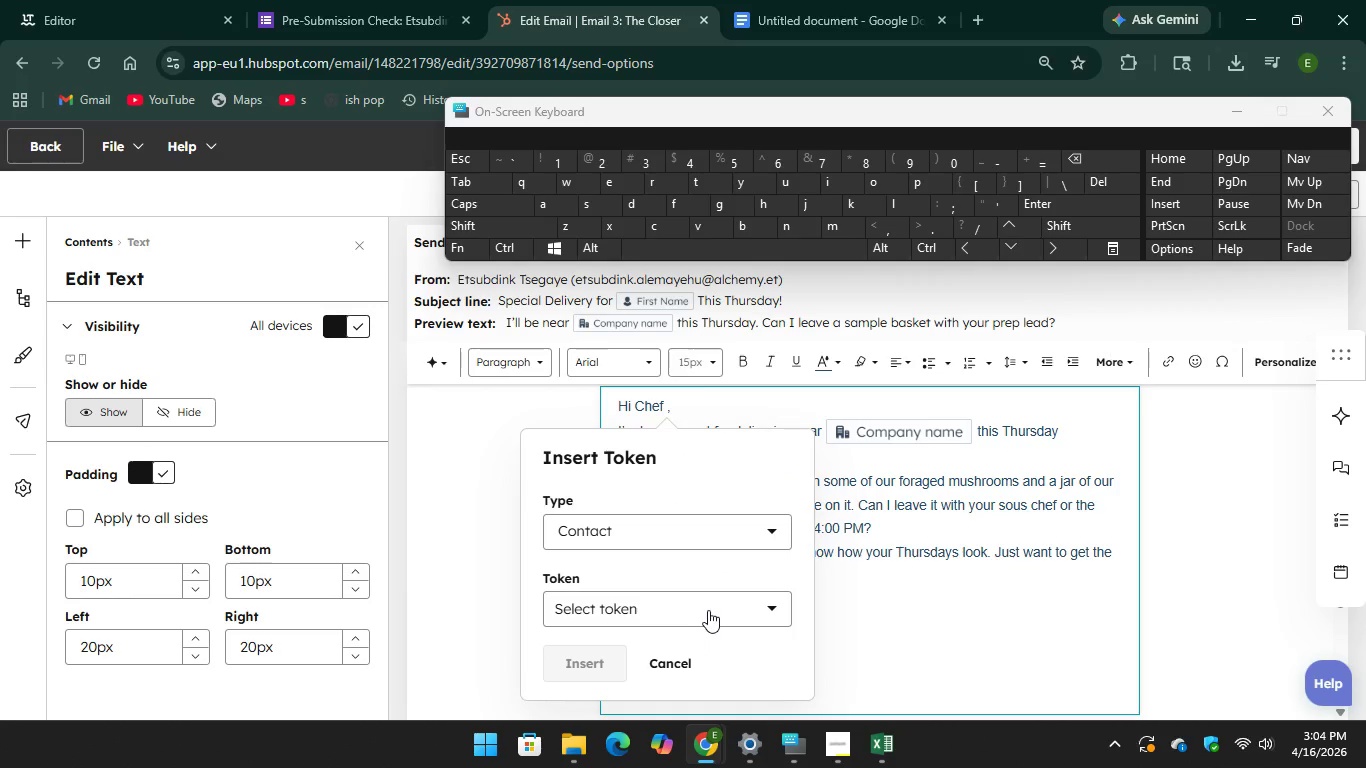 
left_click([765, 602])
 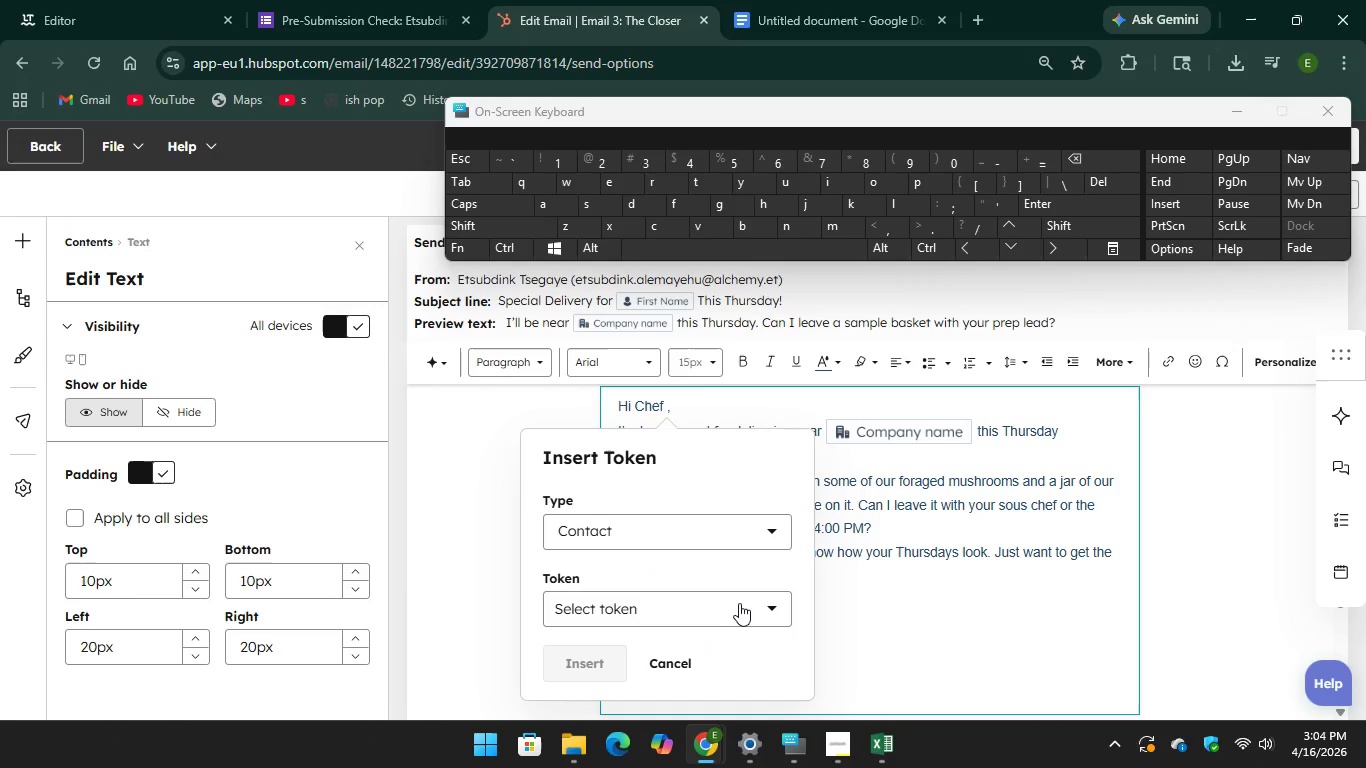 
left_click([739, 603])
 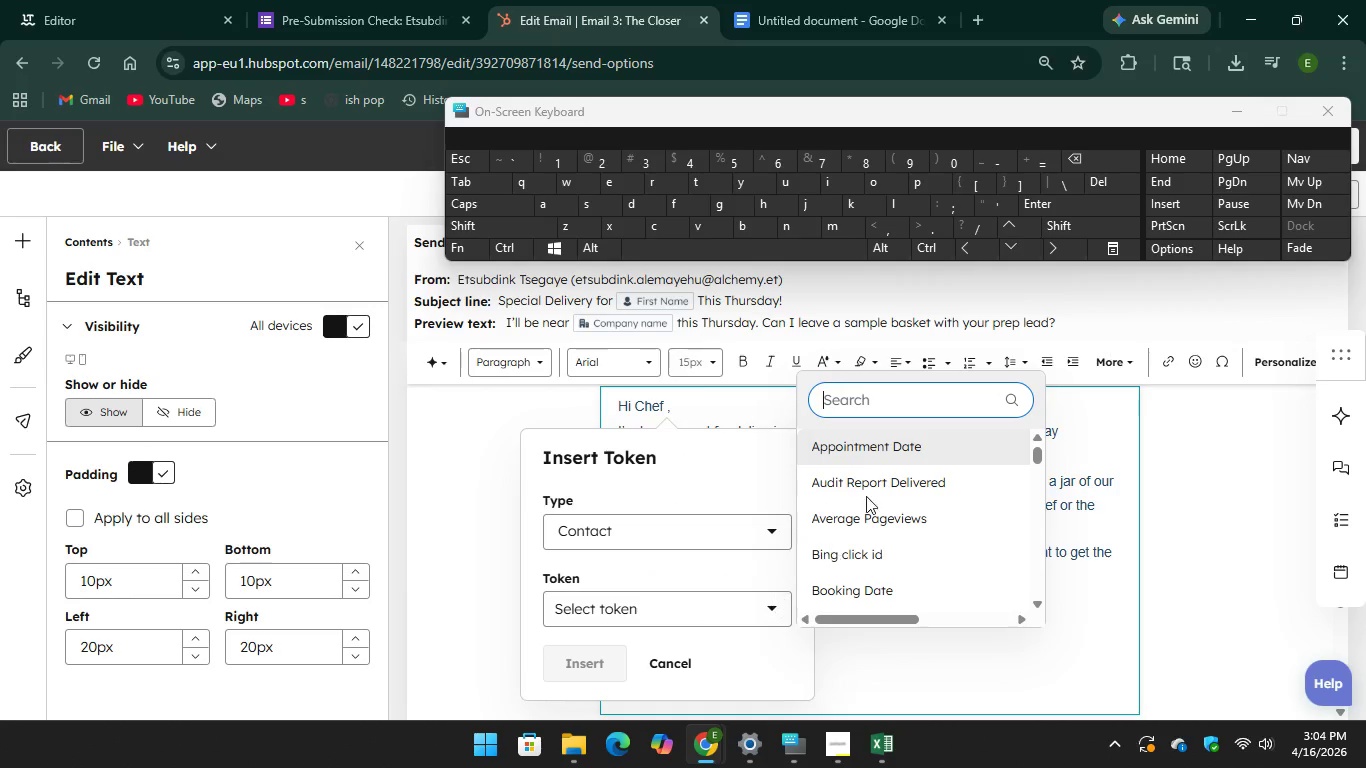 
scroll: coordinate [859, 503], scroll_direction: down, amount: 29.0
 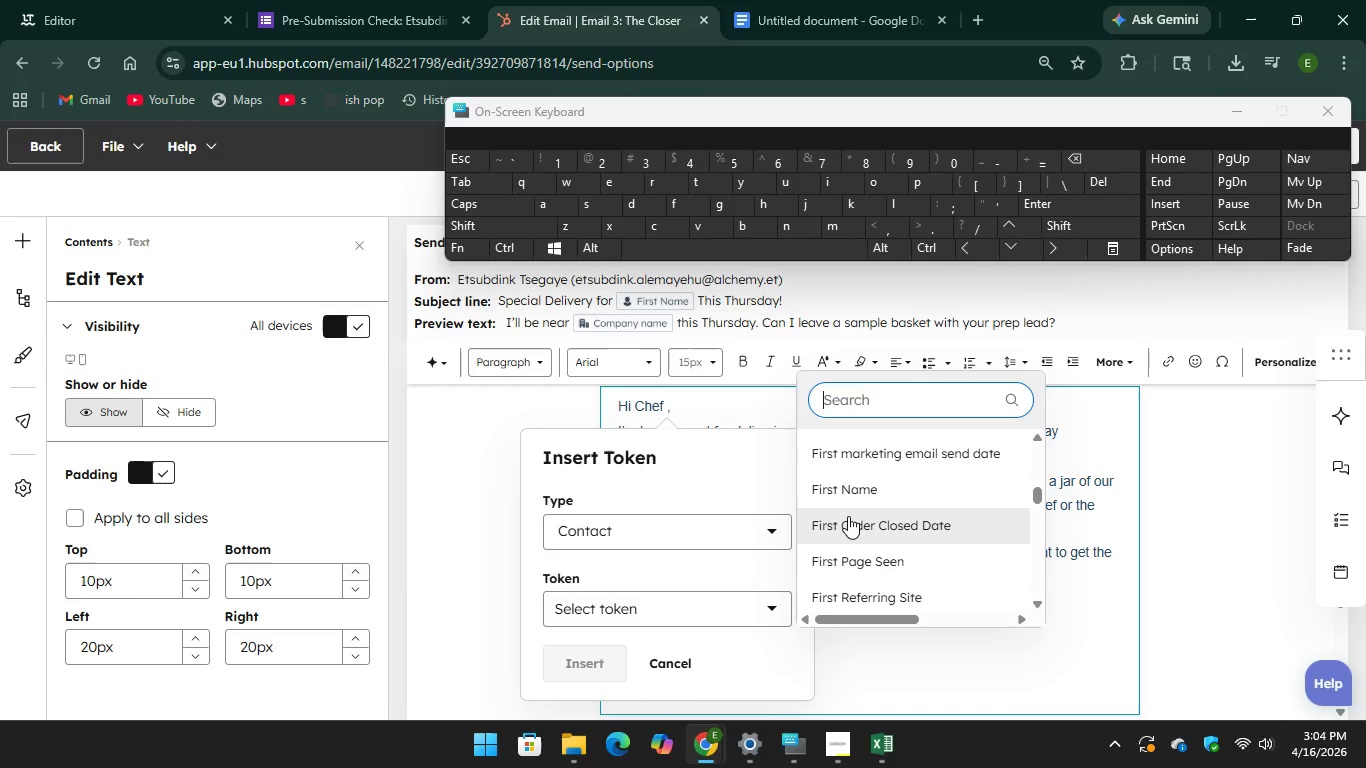 
left_click([852, 498])
 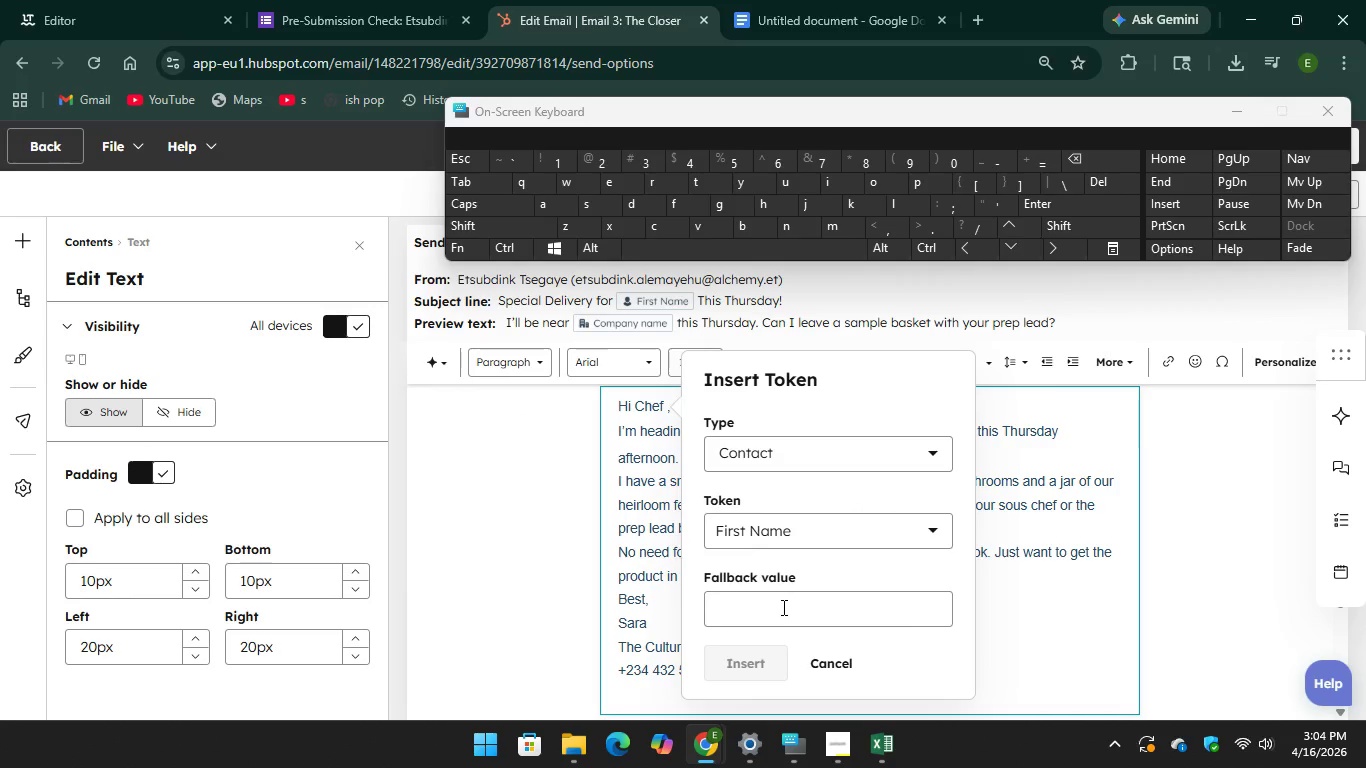 
left_click([781, 609])
 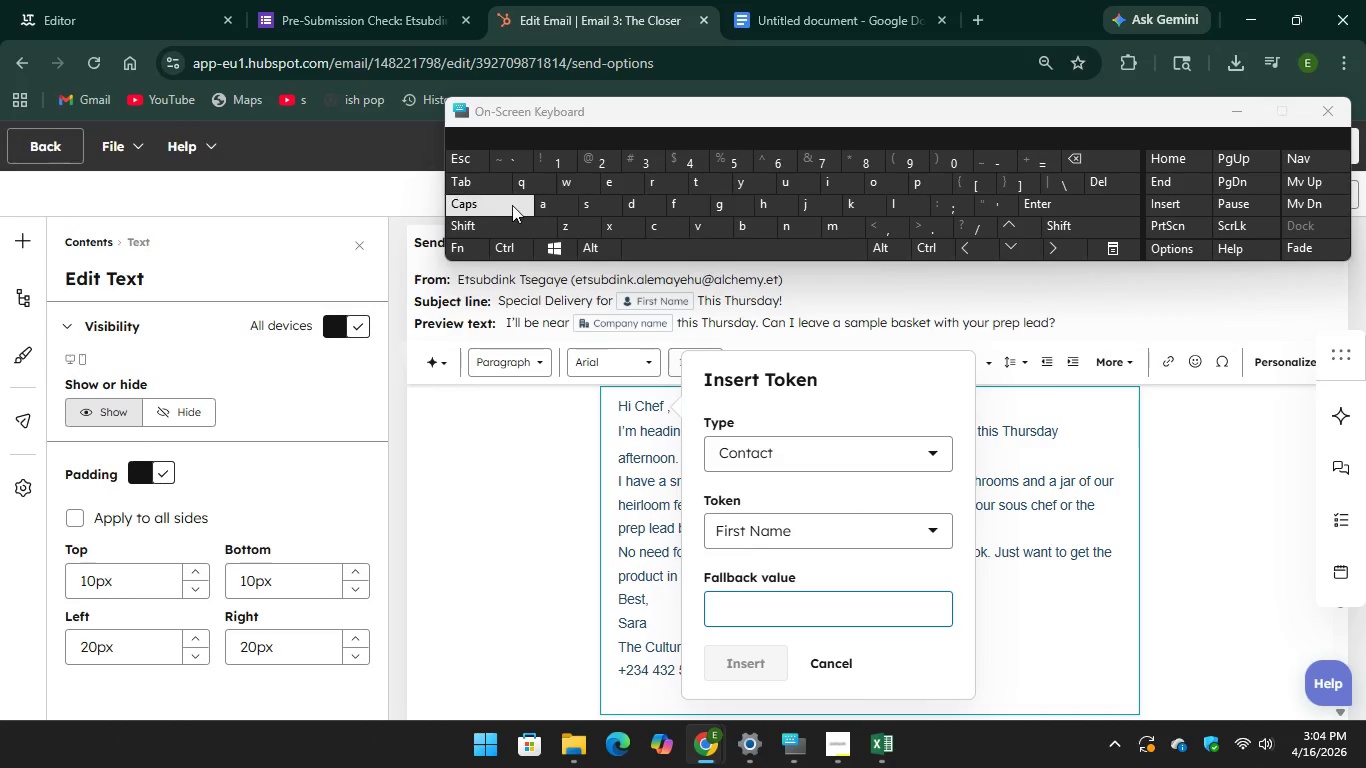 
type(Fir)
 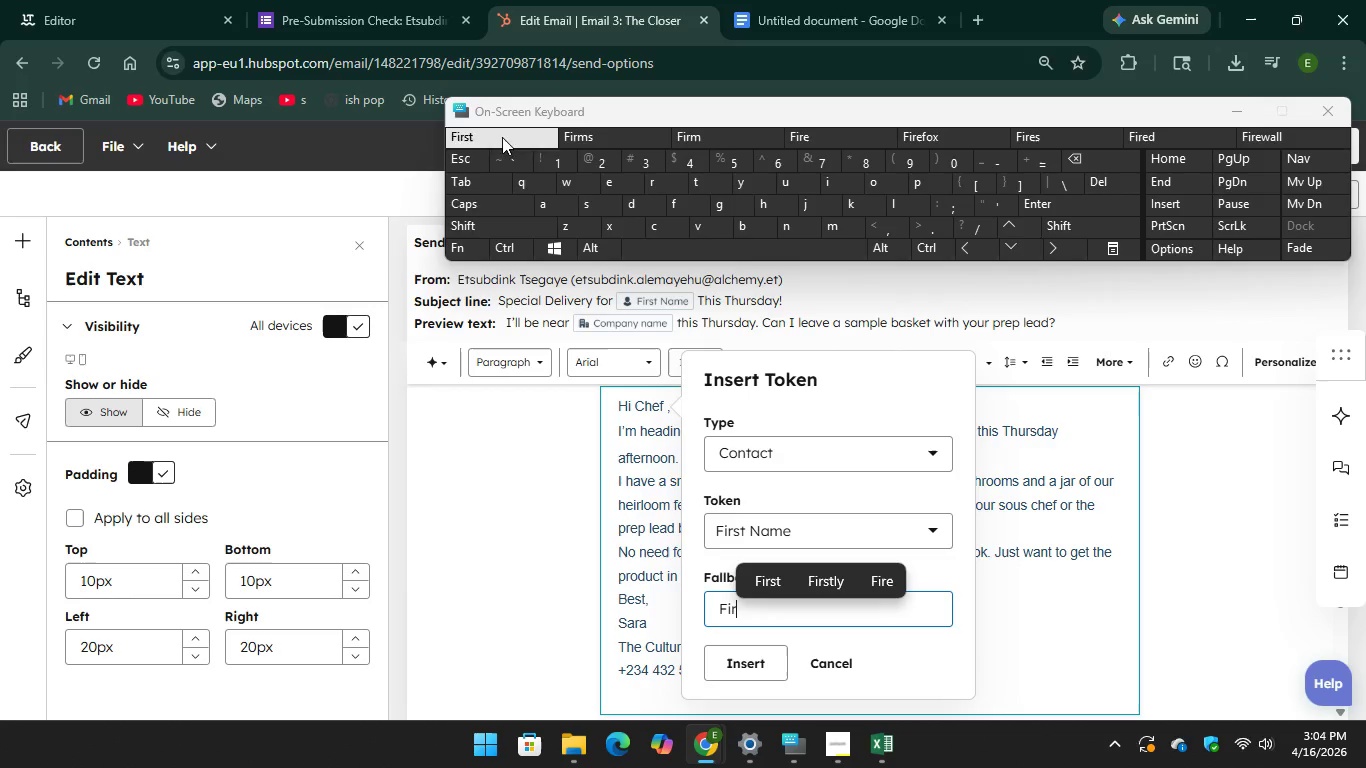 
key(Unknown)
 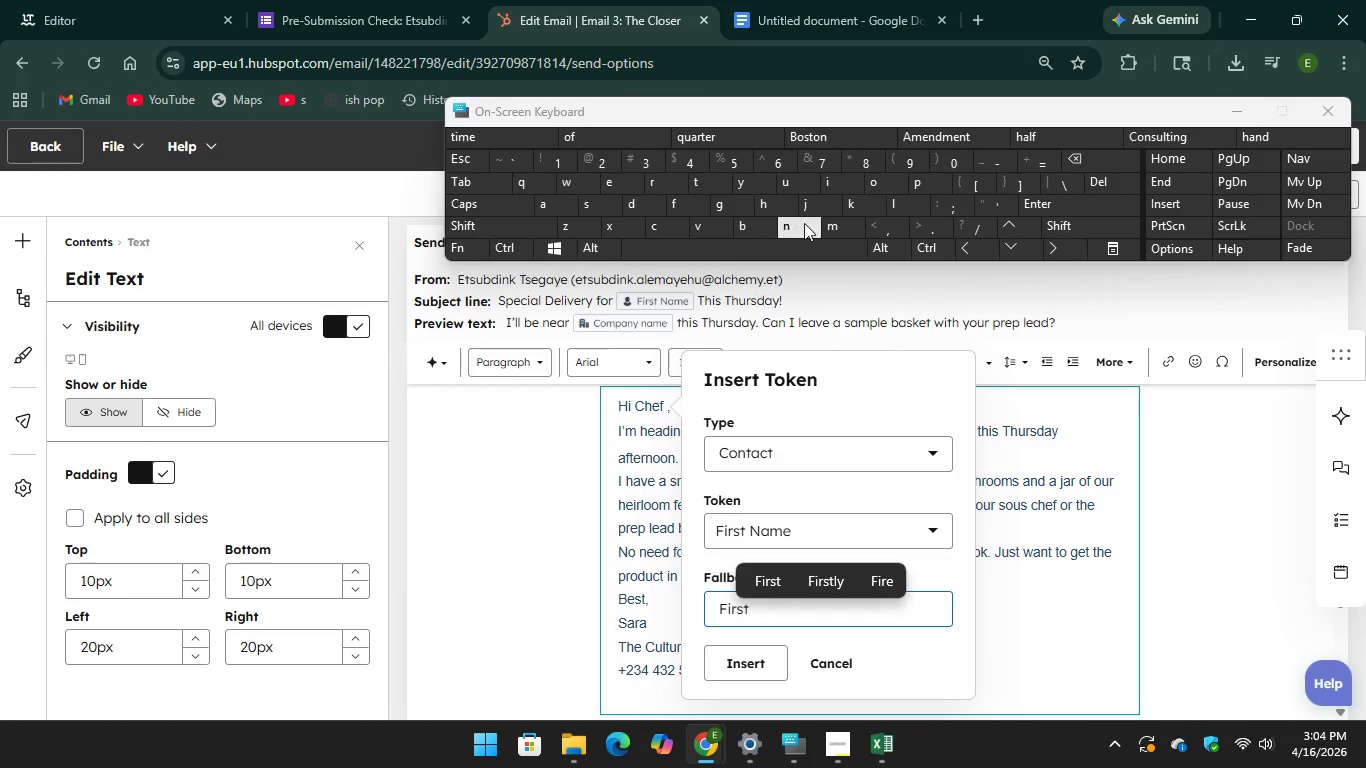 
key(Unknown)
 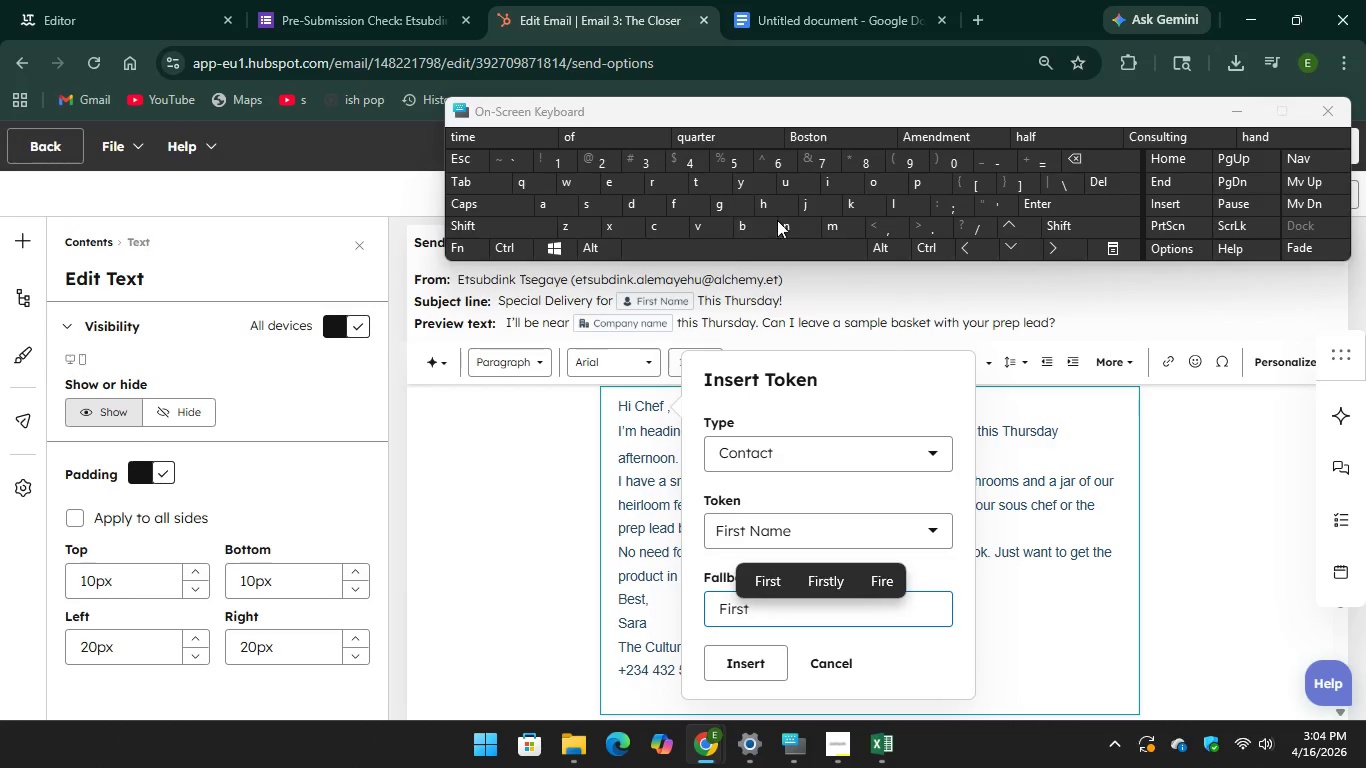 
key(Unknown)
 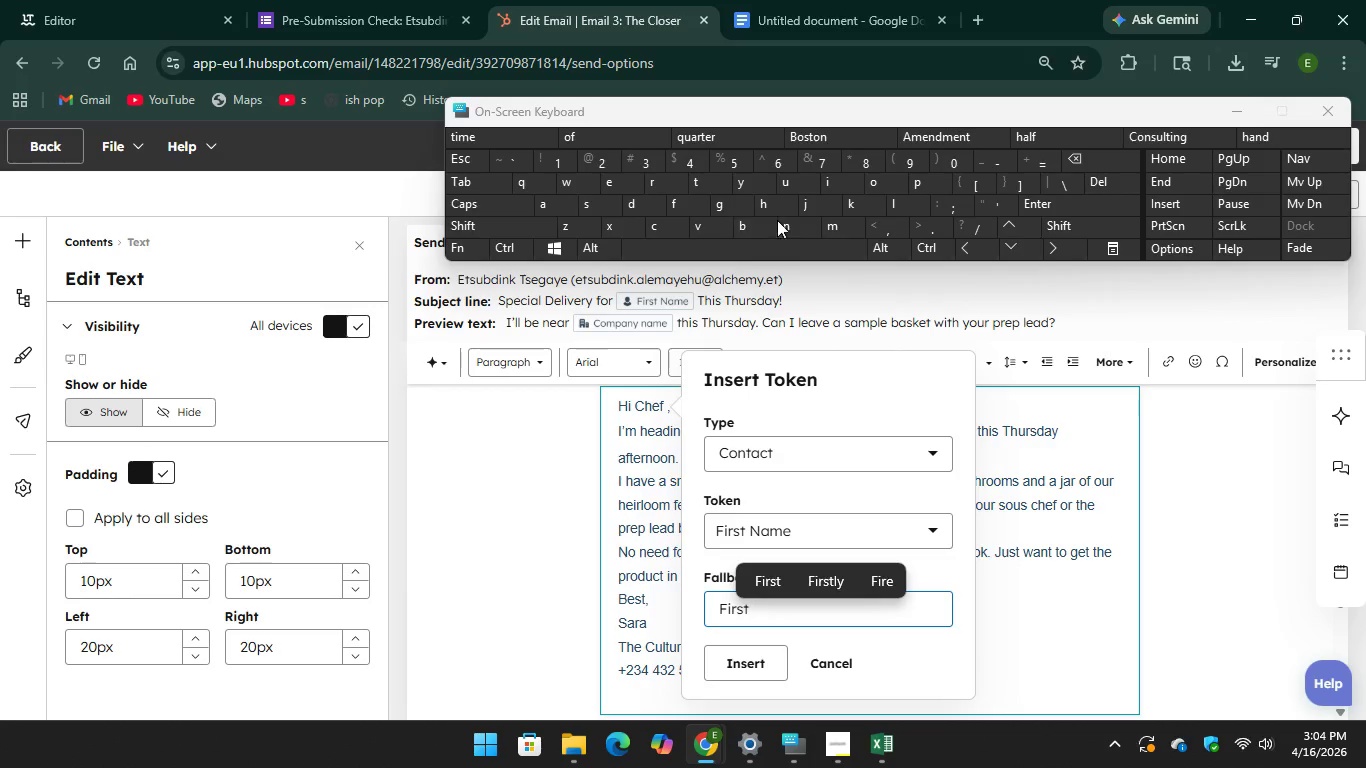 
key(N)
 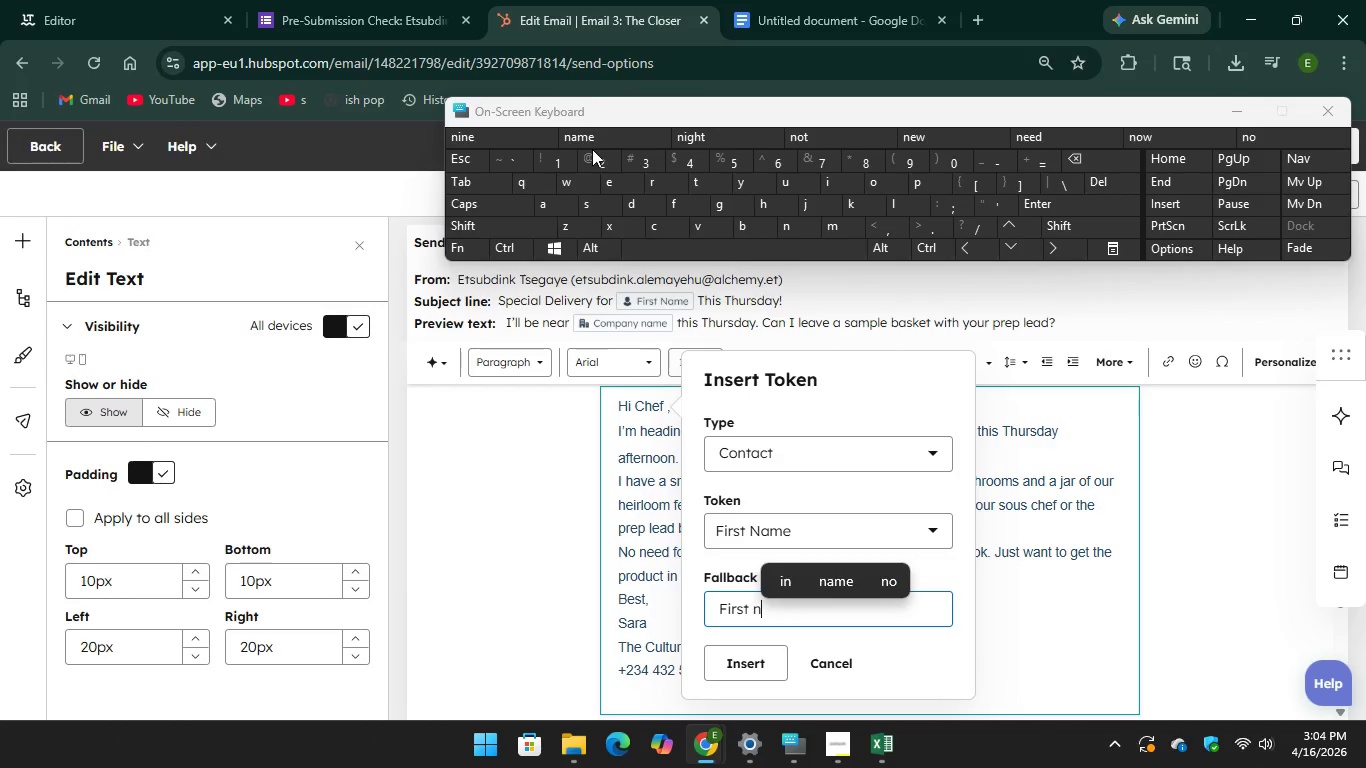 
key(Unknown)
 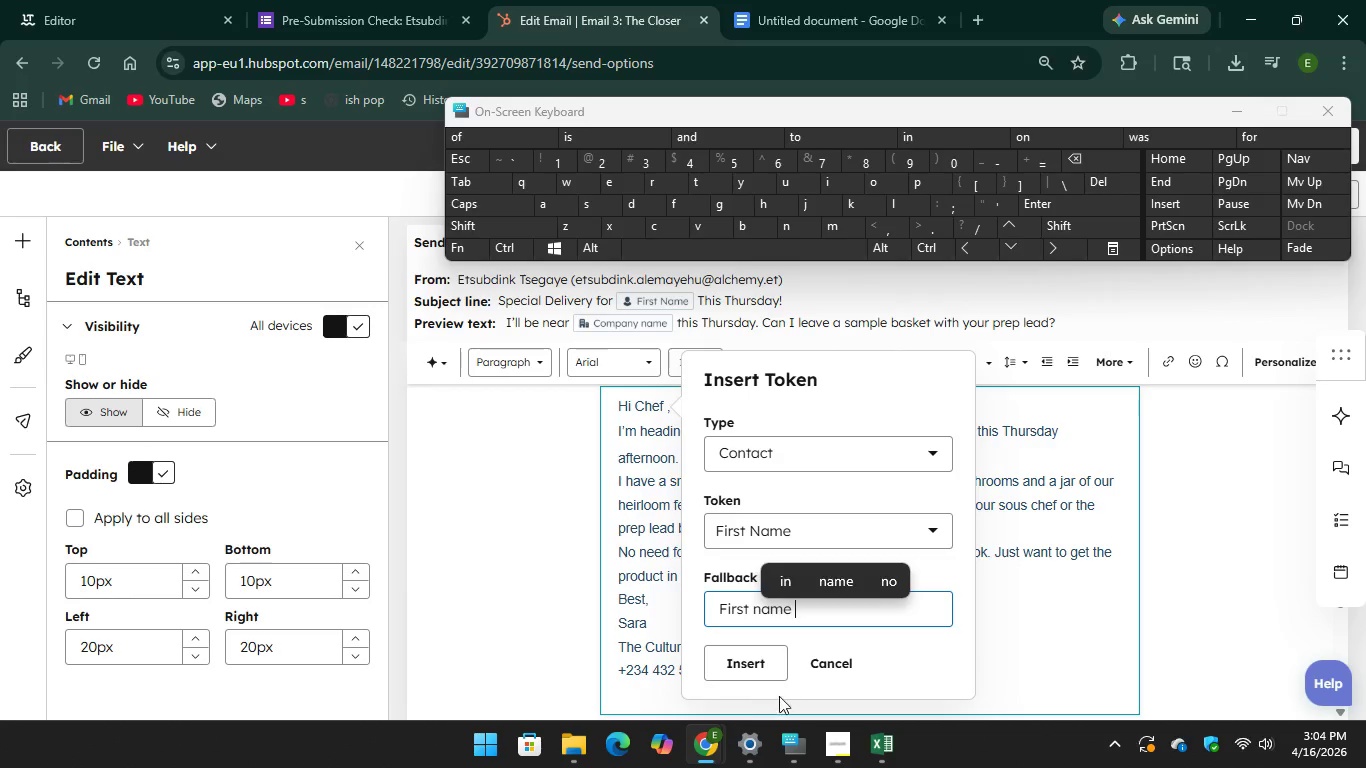 
key(Unknown)
 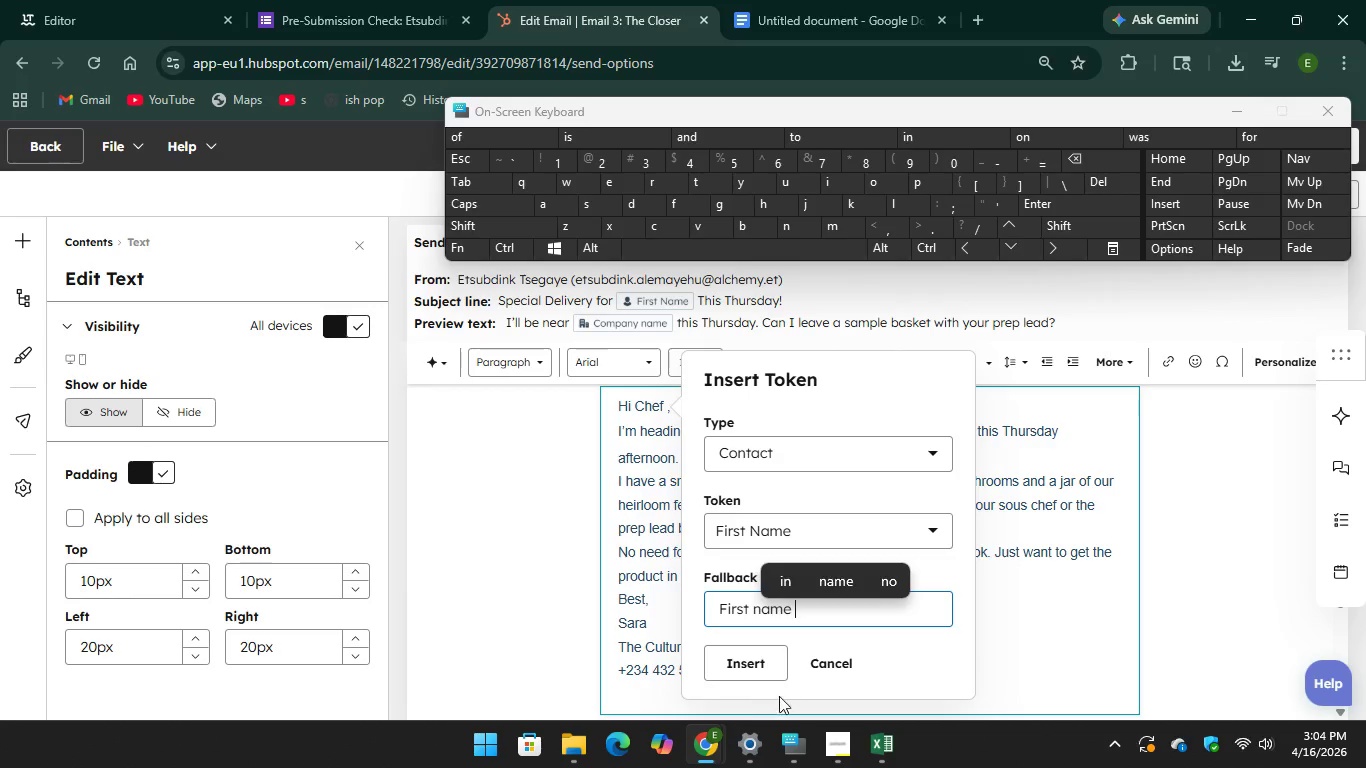 
key(Unknown)
 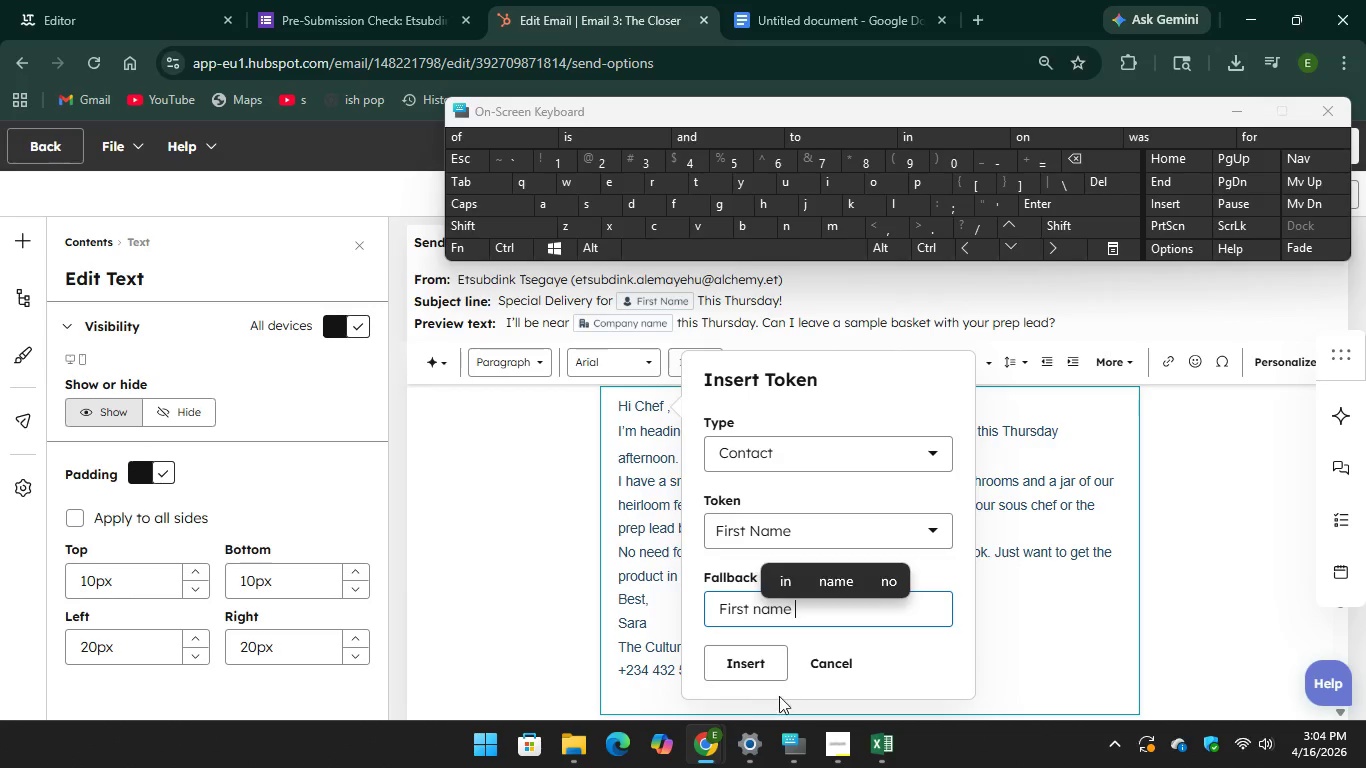 
key(Unknown)
 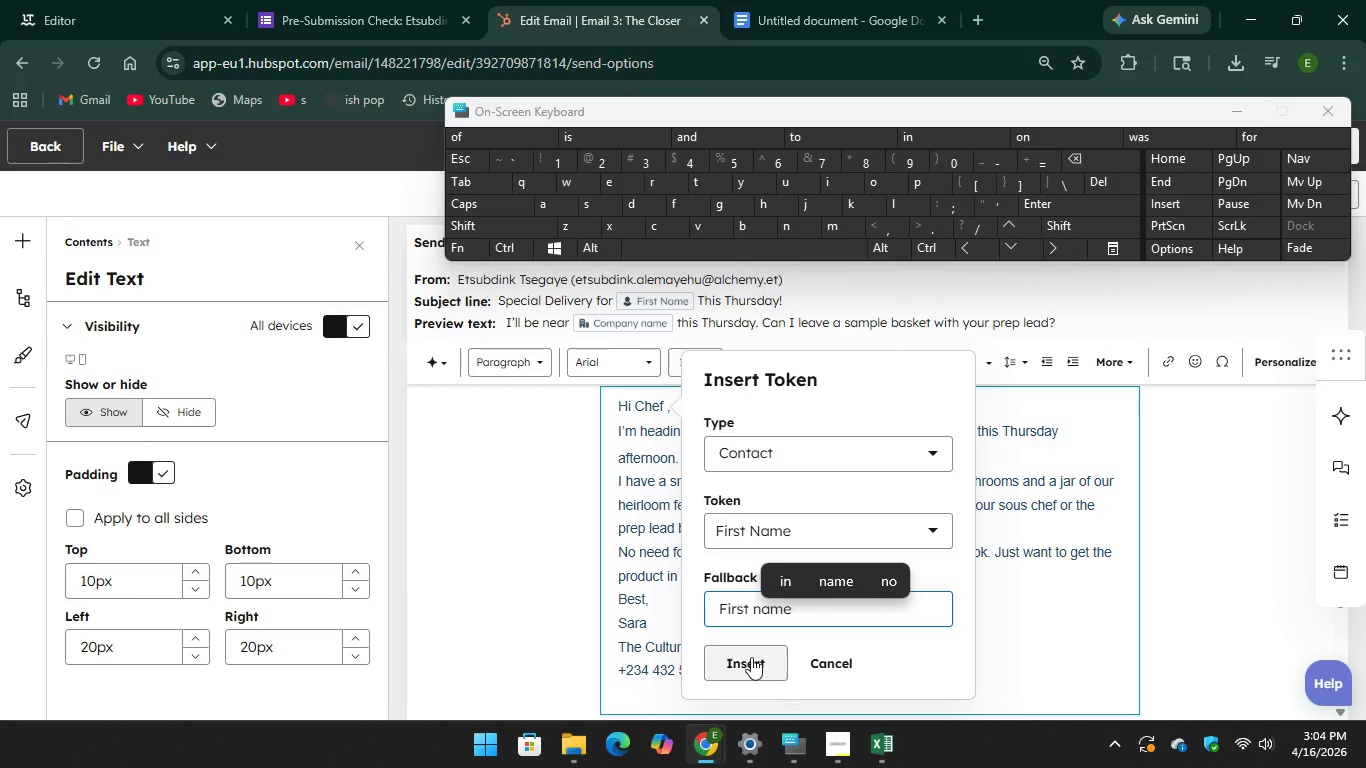 
left_click([750, 655])
 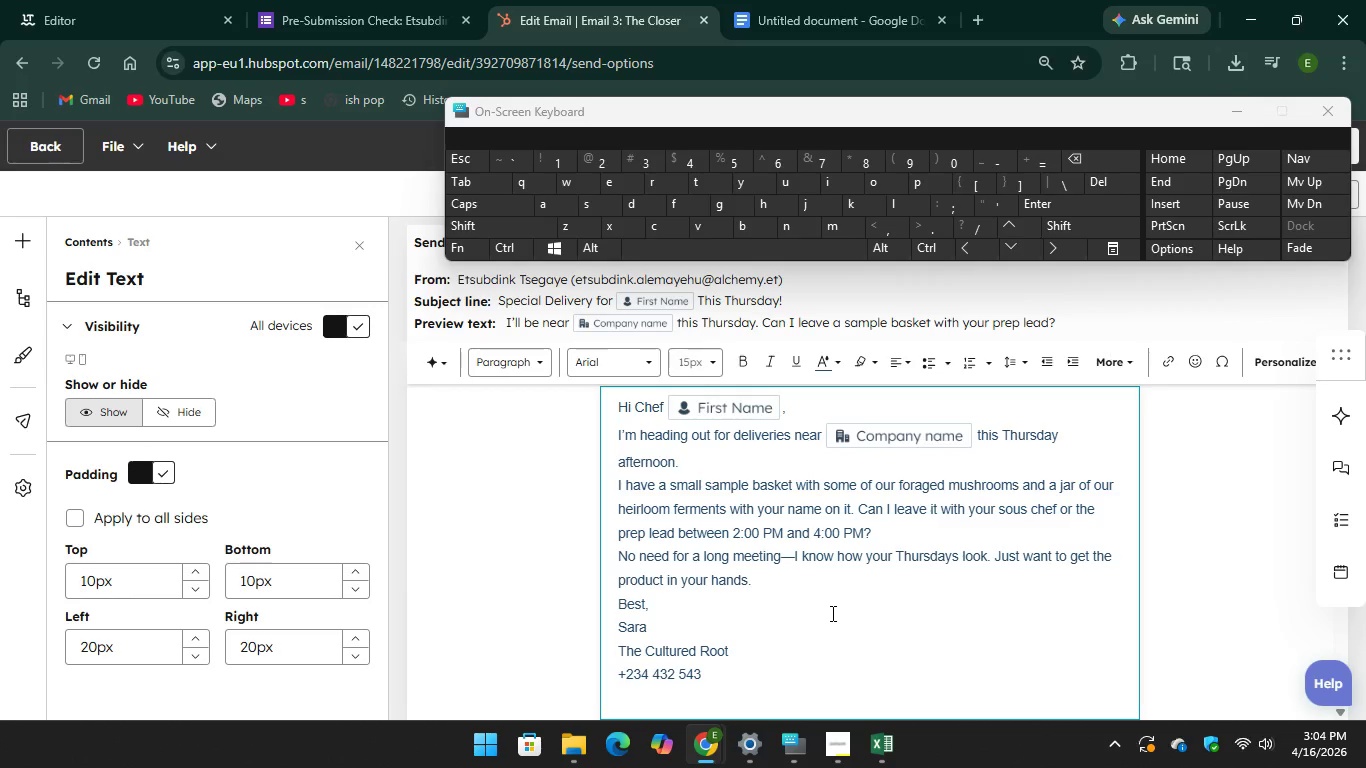 
left_click([676, 279])
 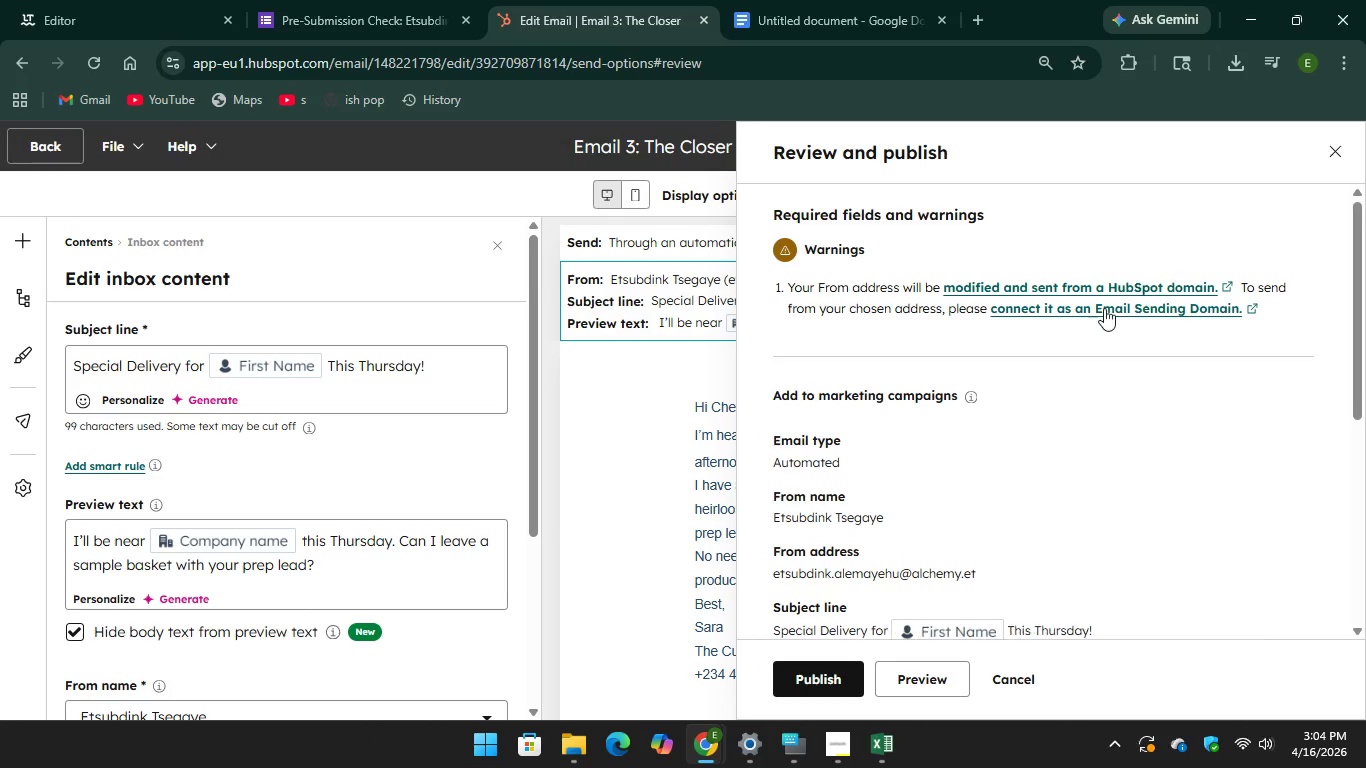 
wait(7.03)
 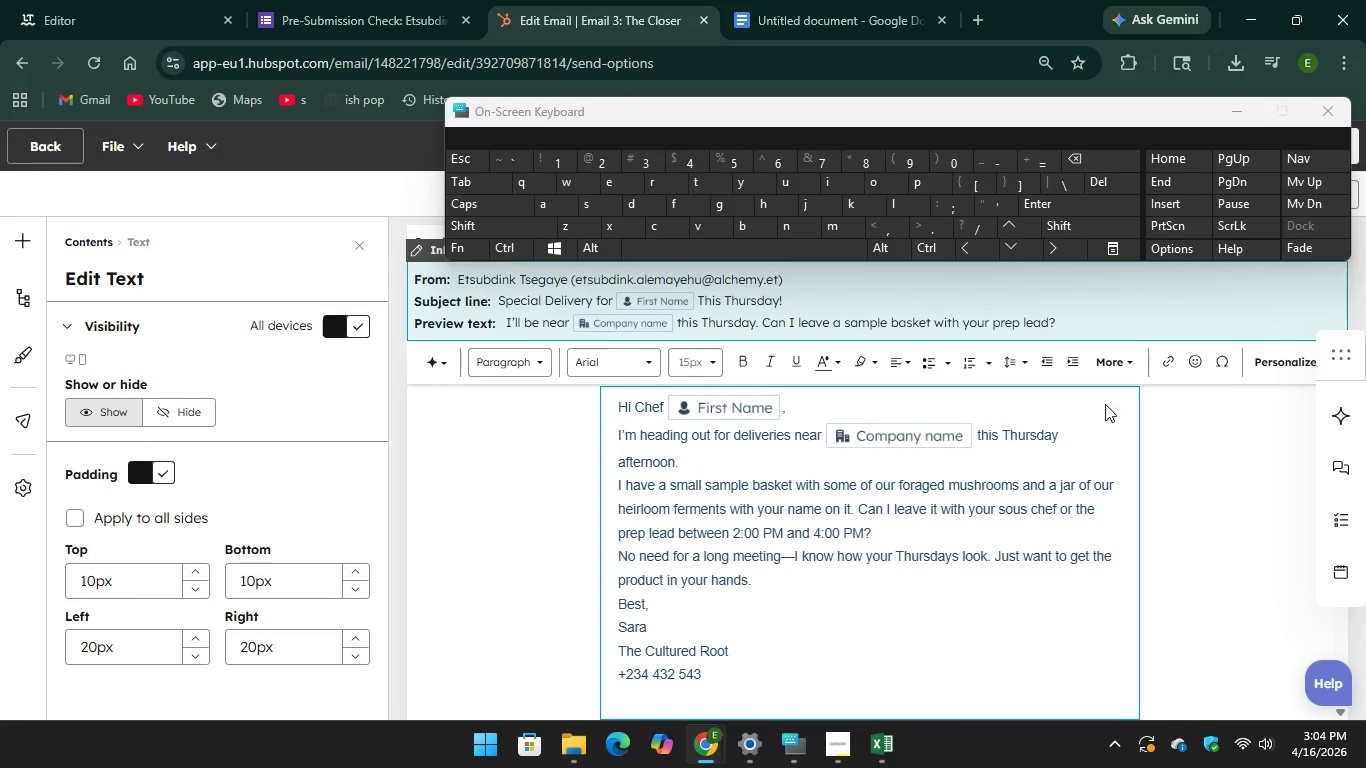 
scroll: coordinate [868, 628], scroll_direction: down, amount: 1.0
 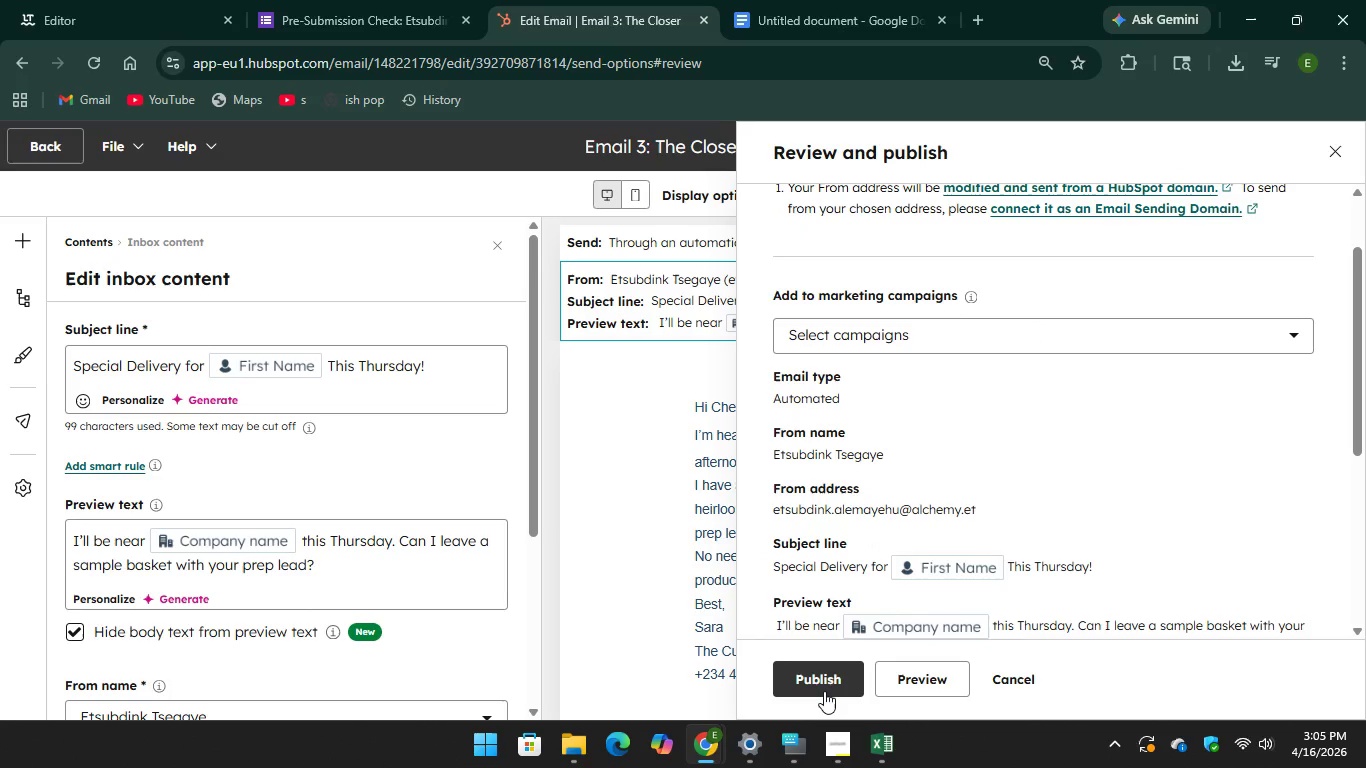 
left_click([825, 691])
 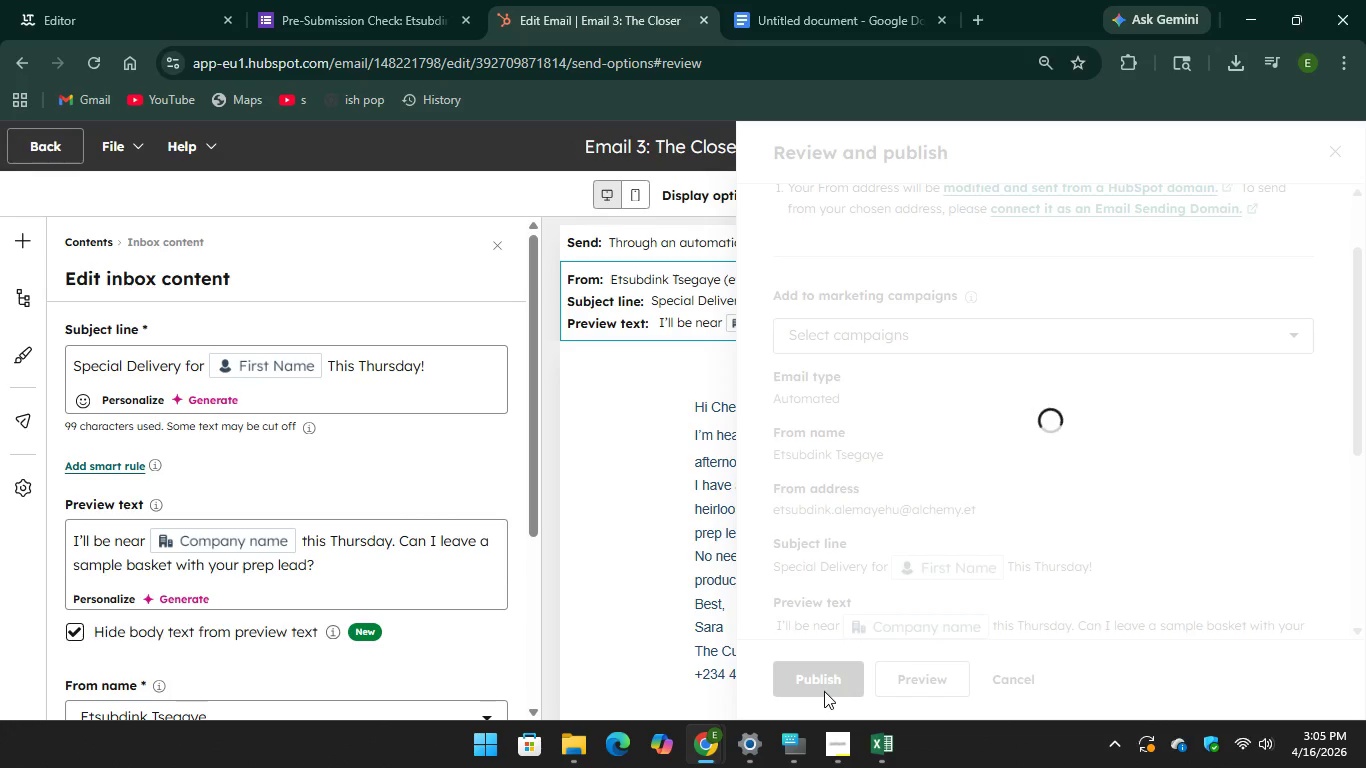 
wait(8.95)
 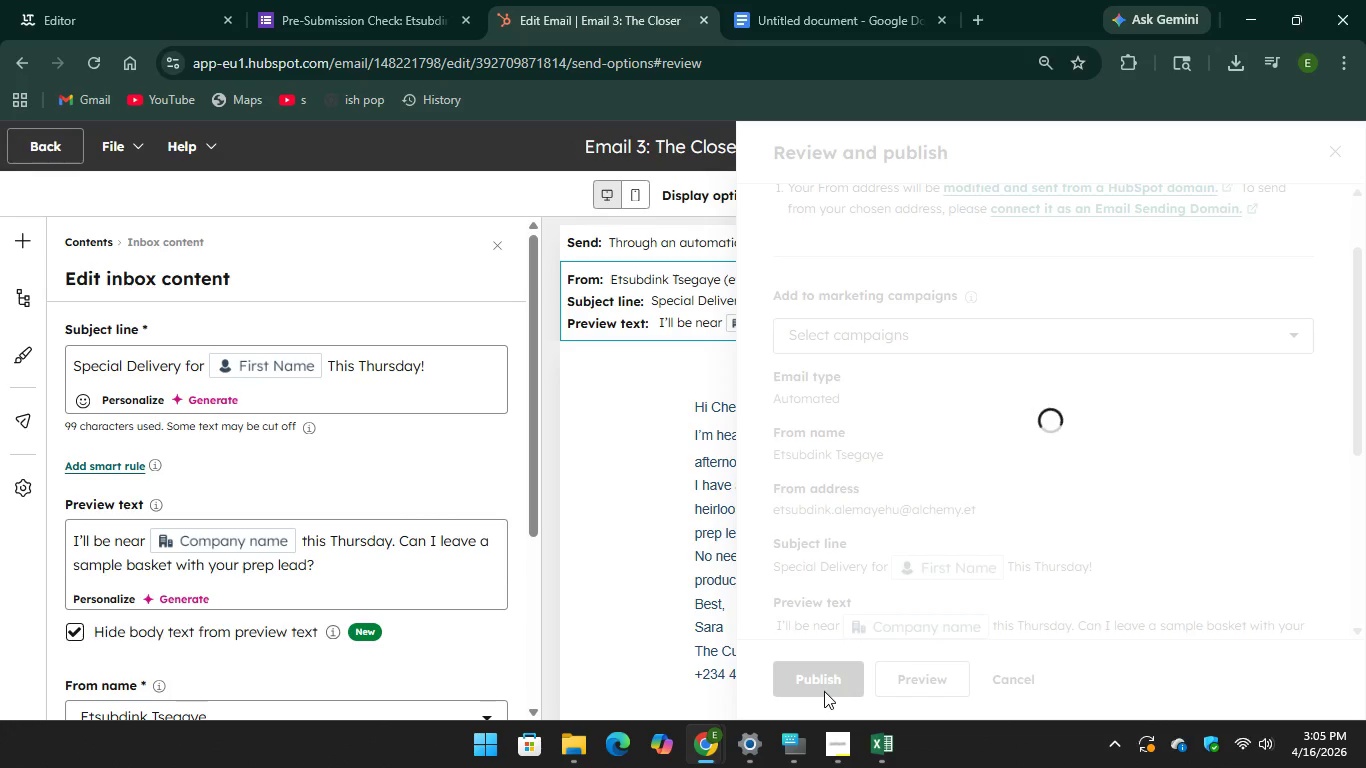 
left_click([890, 250])
 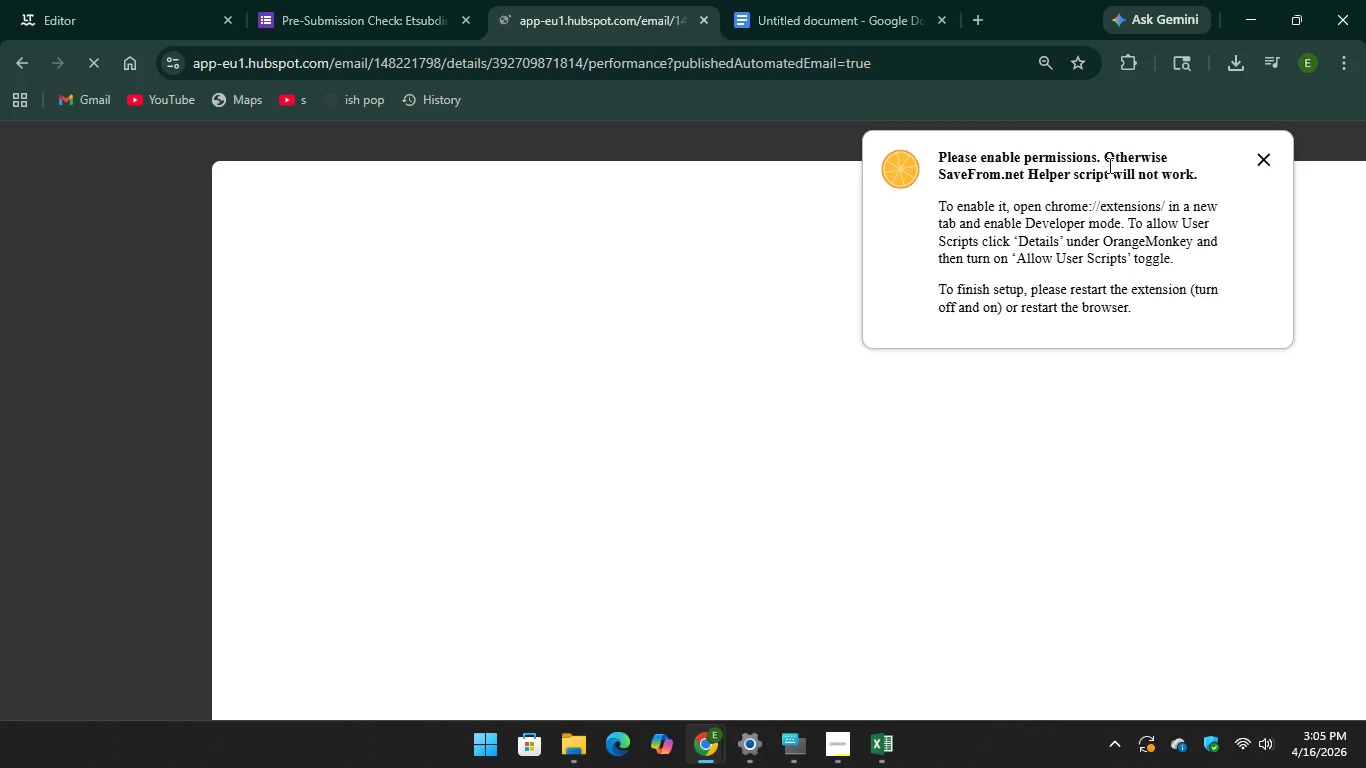 
left_click([1263, 154])
 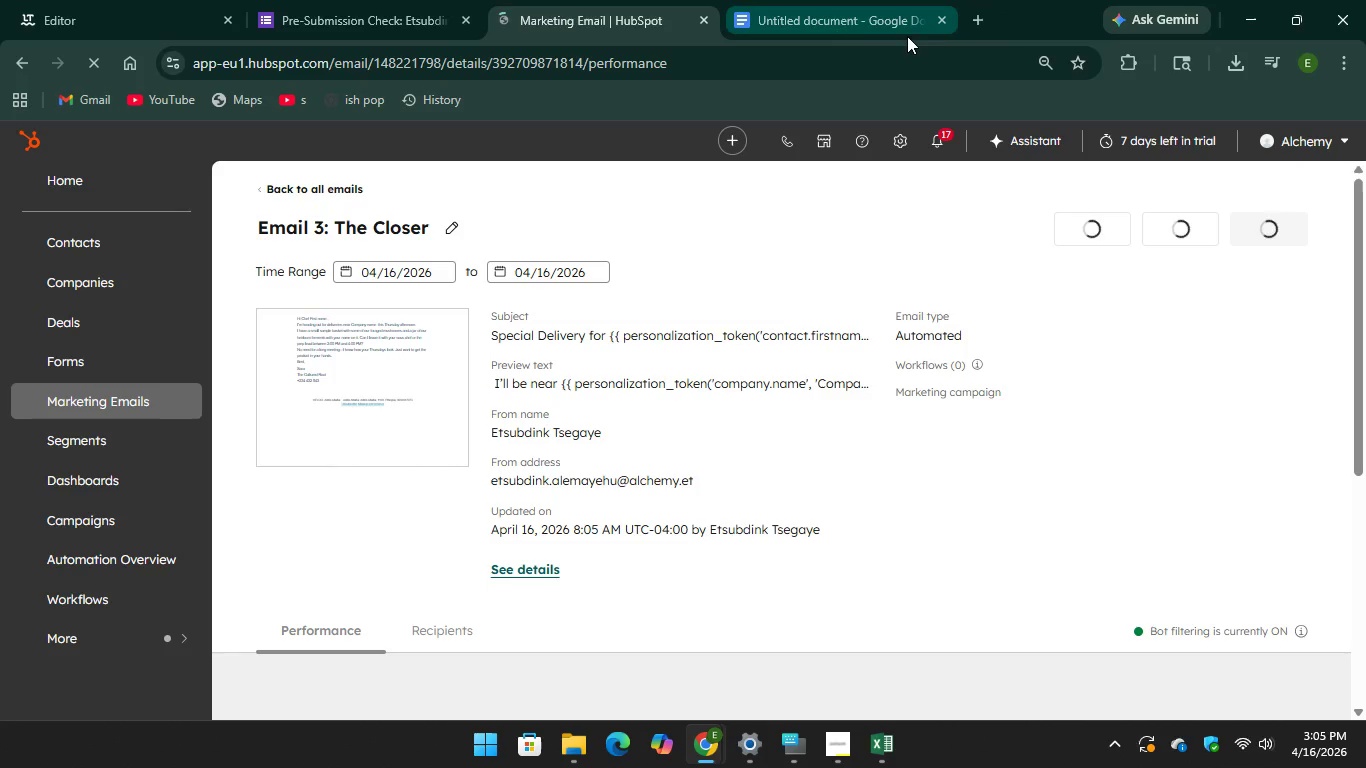 
wait(17.22)
 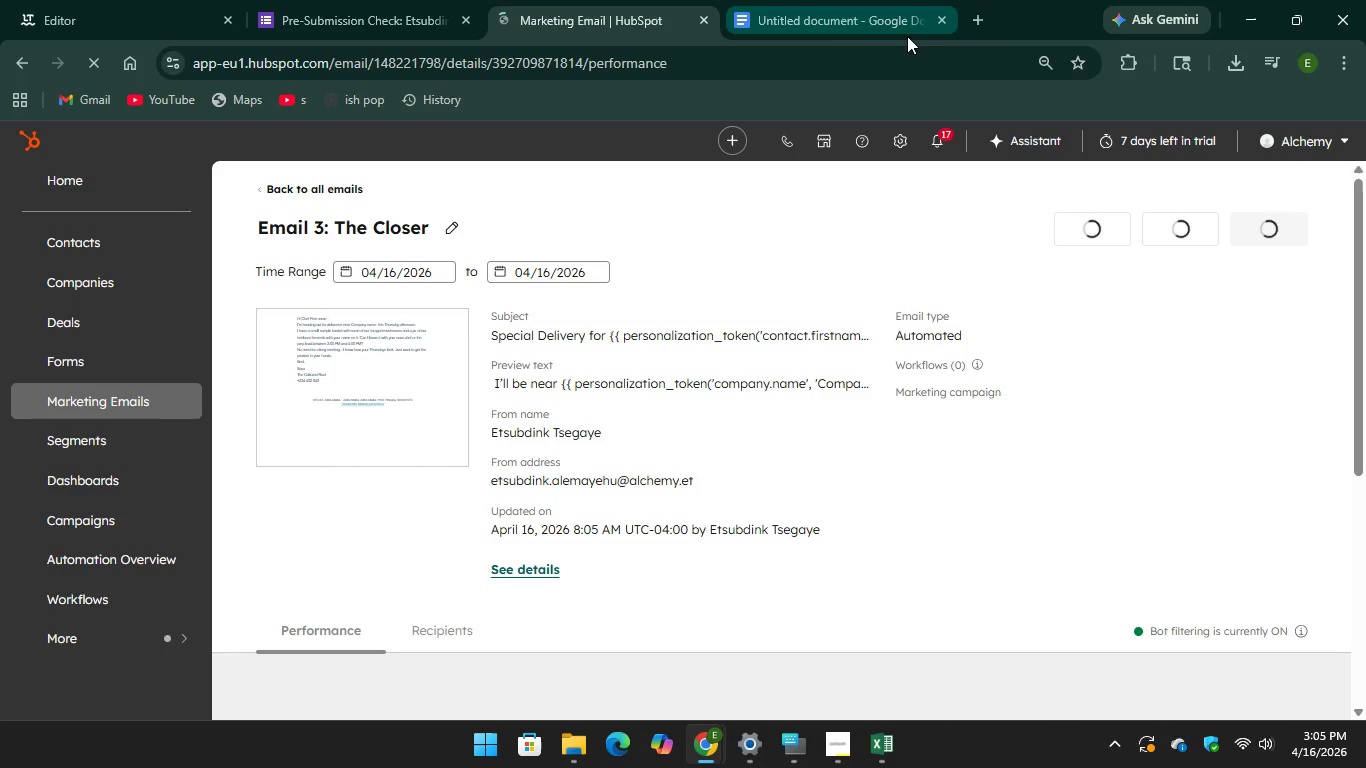 
left_click([789, 609])